 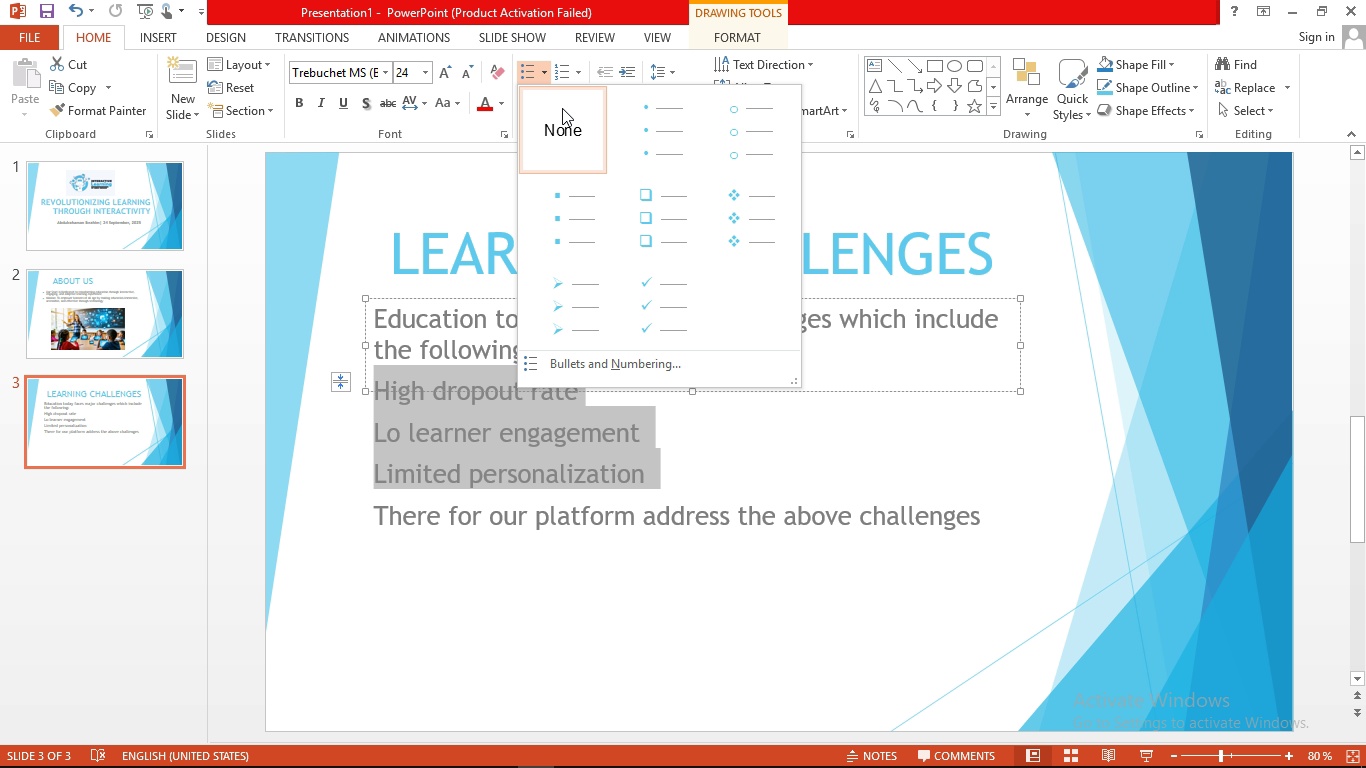 
left_click([642, 224])
 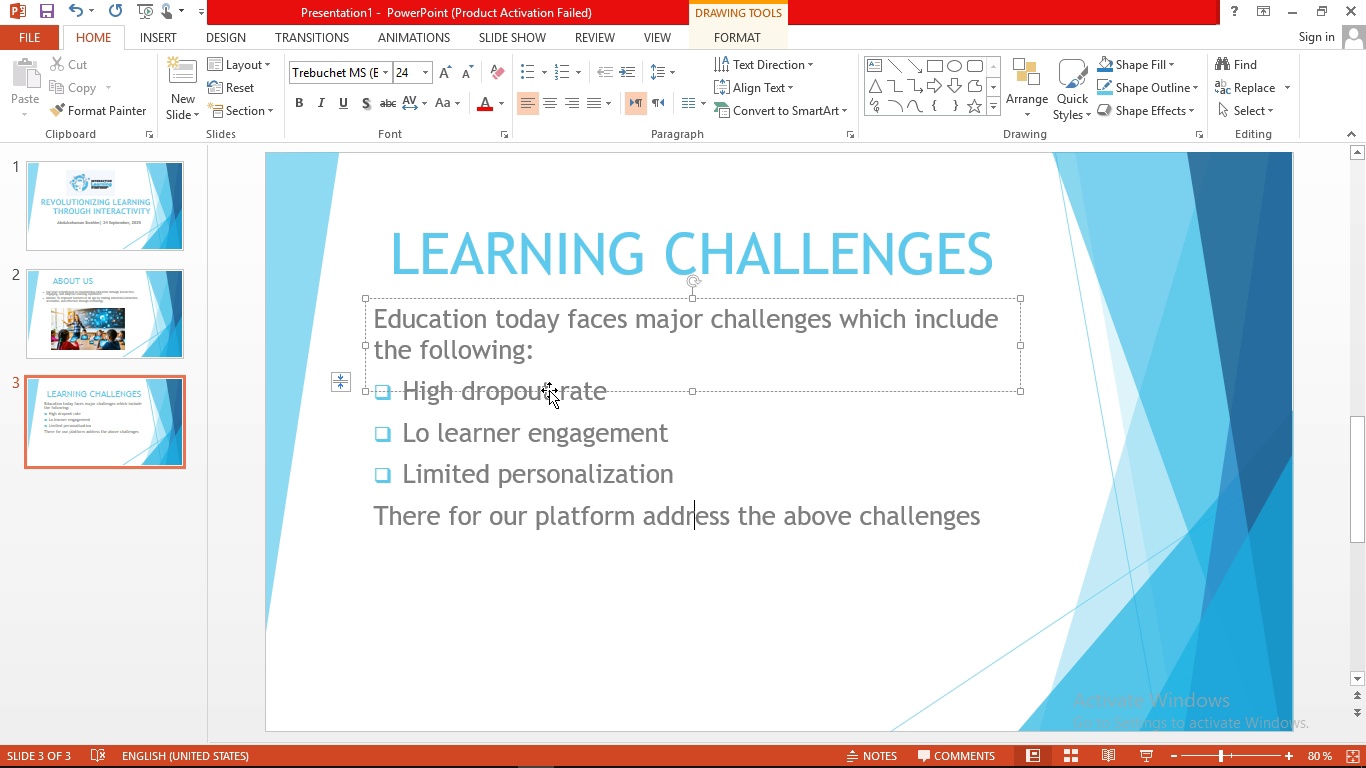 
left_click([546, 358])
 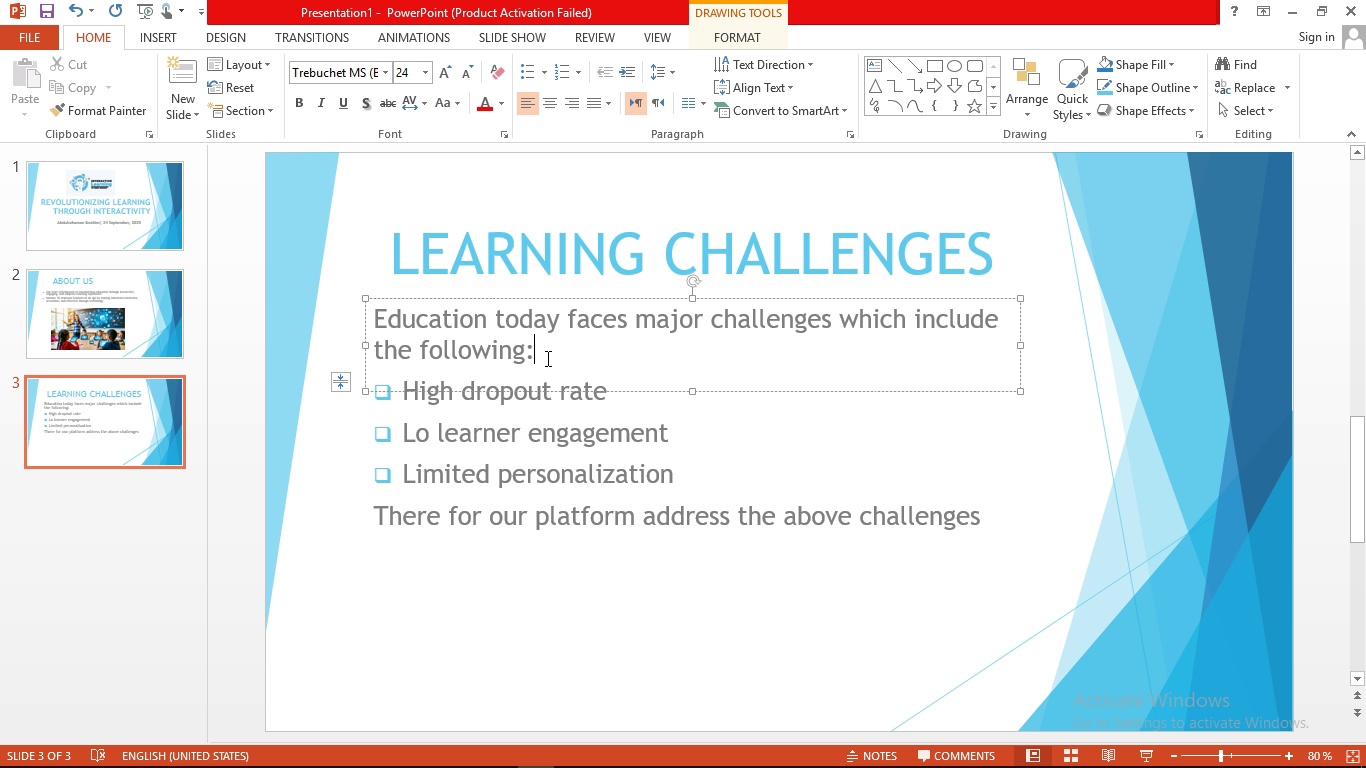 
key(Enter)
 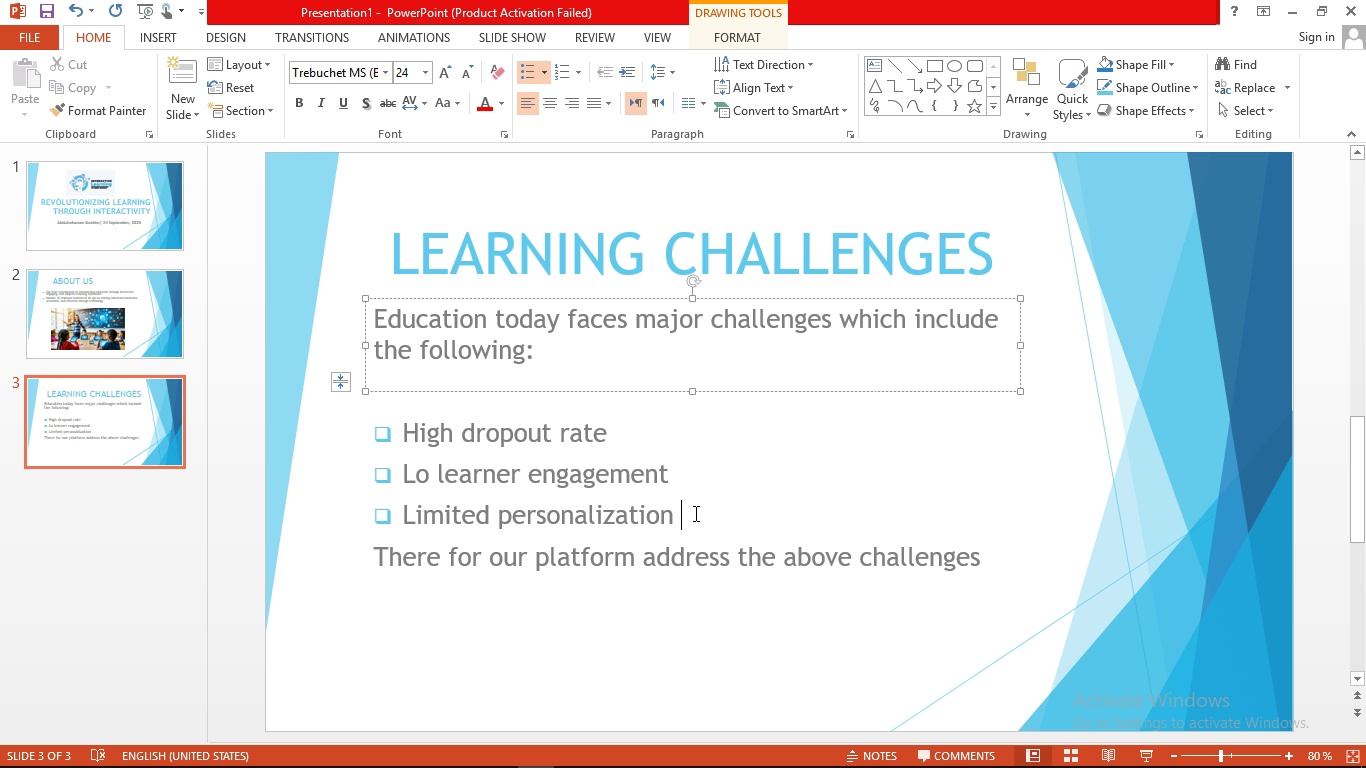 
key(Enter)
 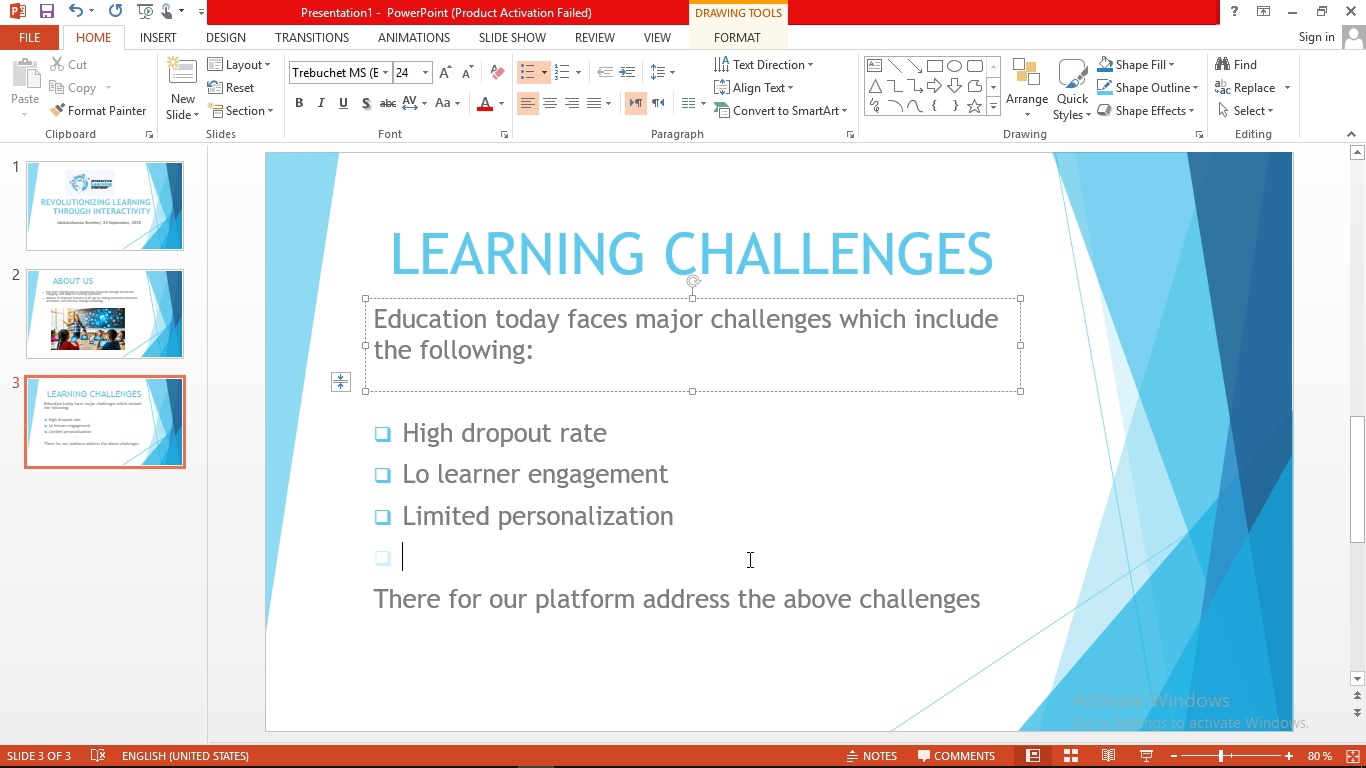 
left_click([748, 559])
 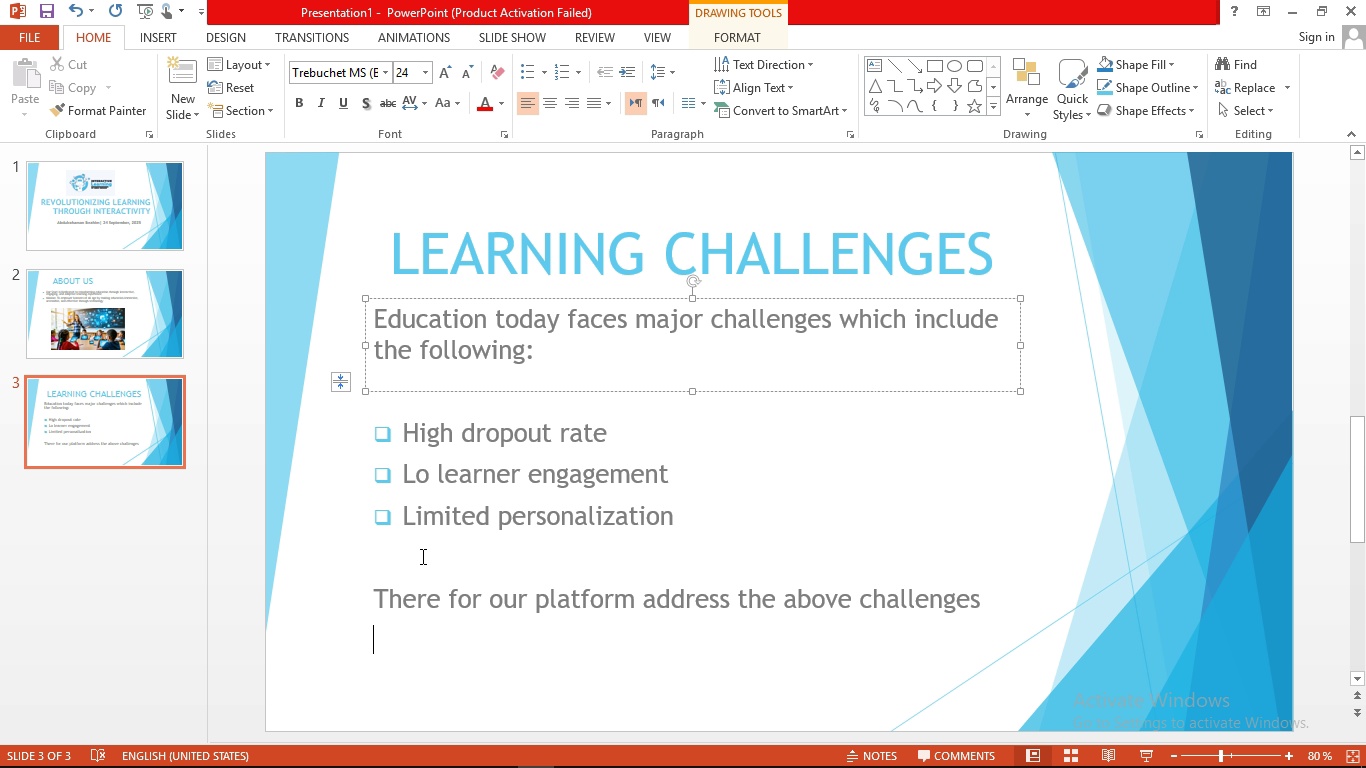 
wait(5.13)
 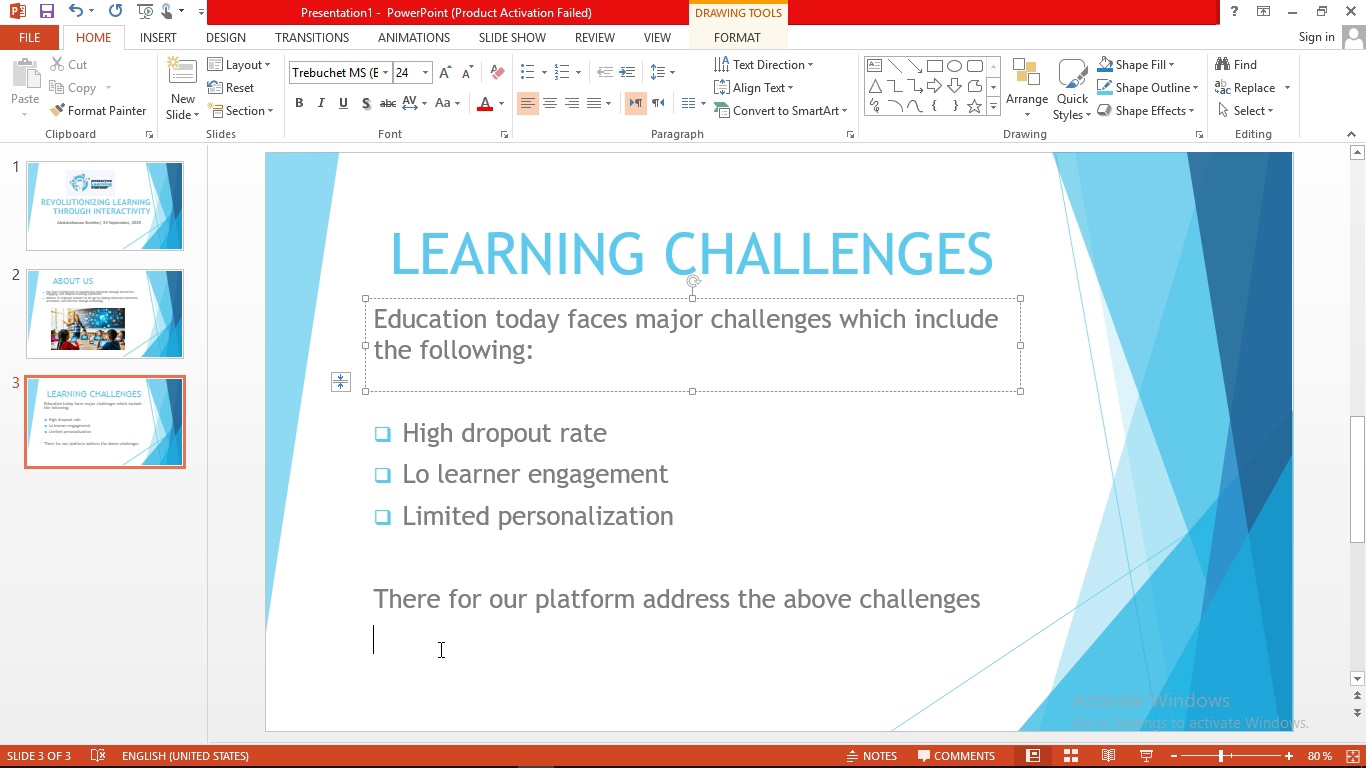 
left_click([421, 556])
 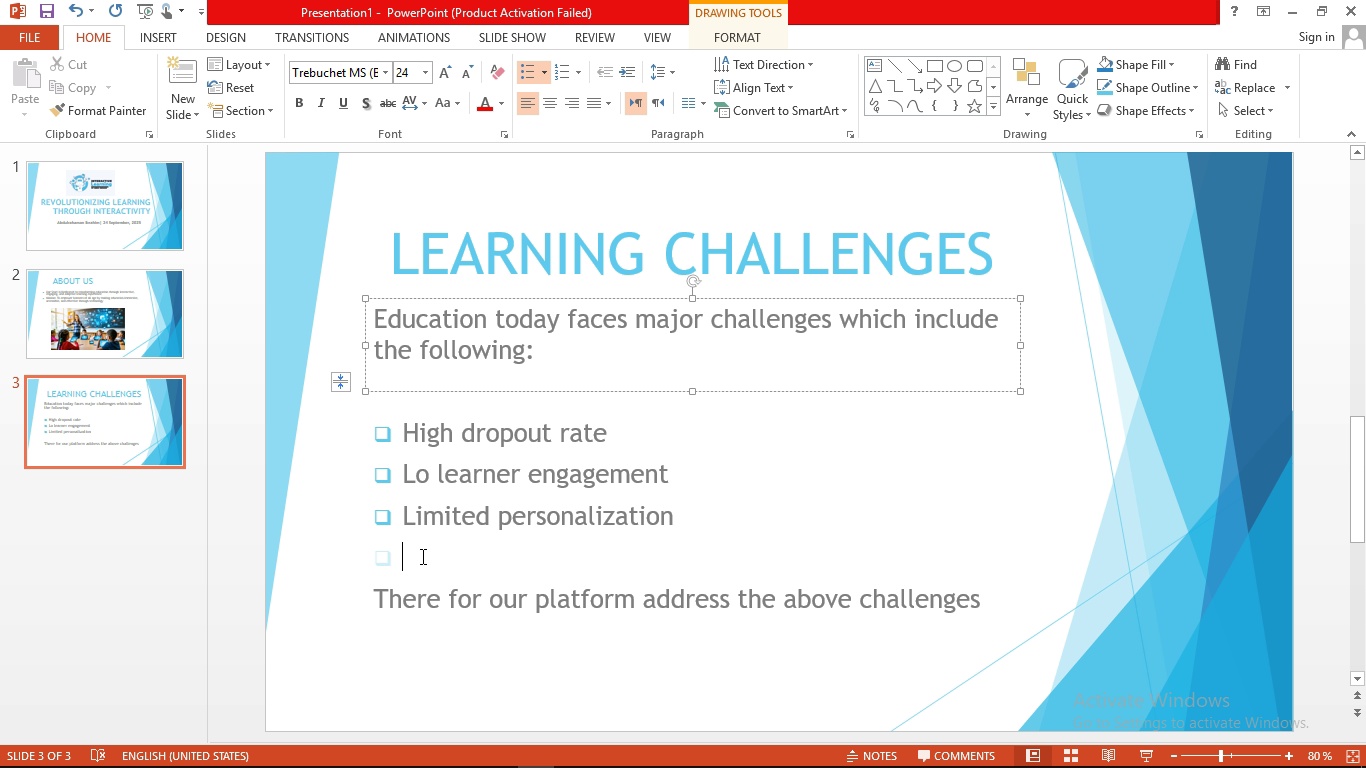 
key(Backspace)
 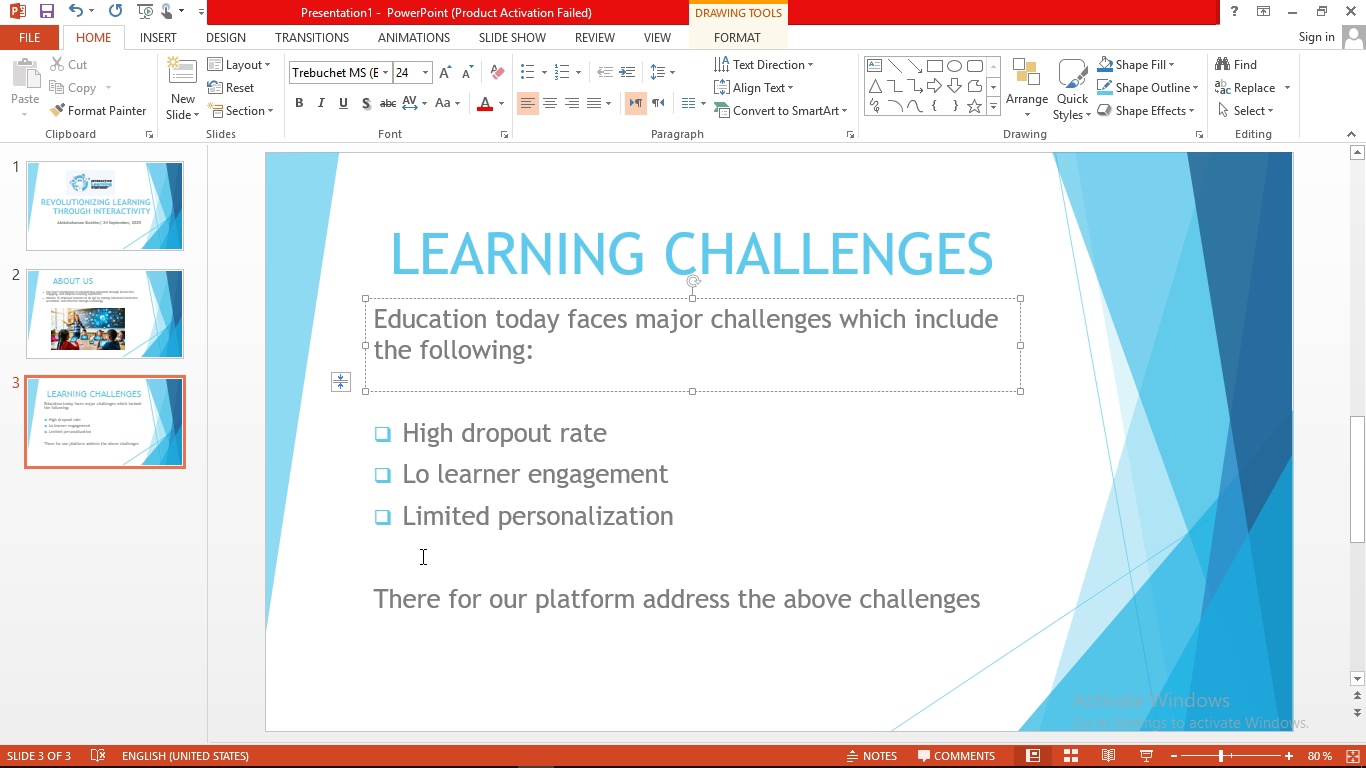 
key(Backspace)
 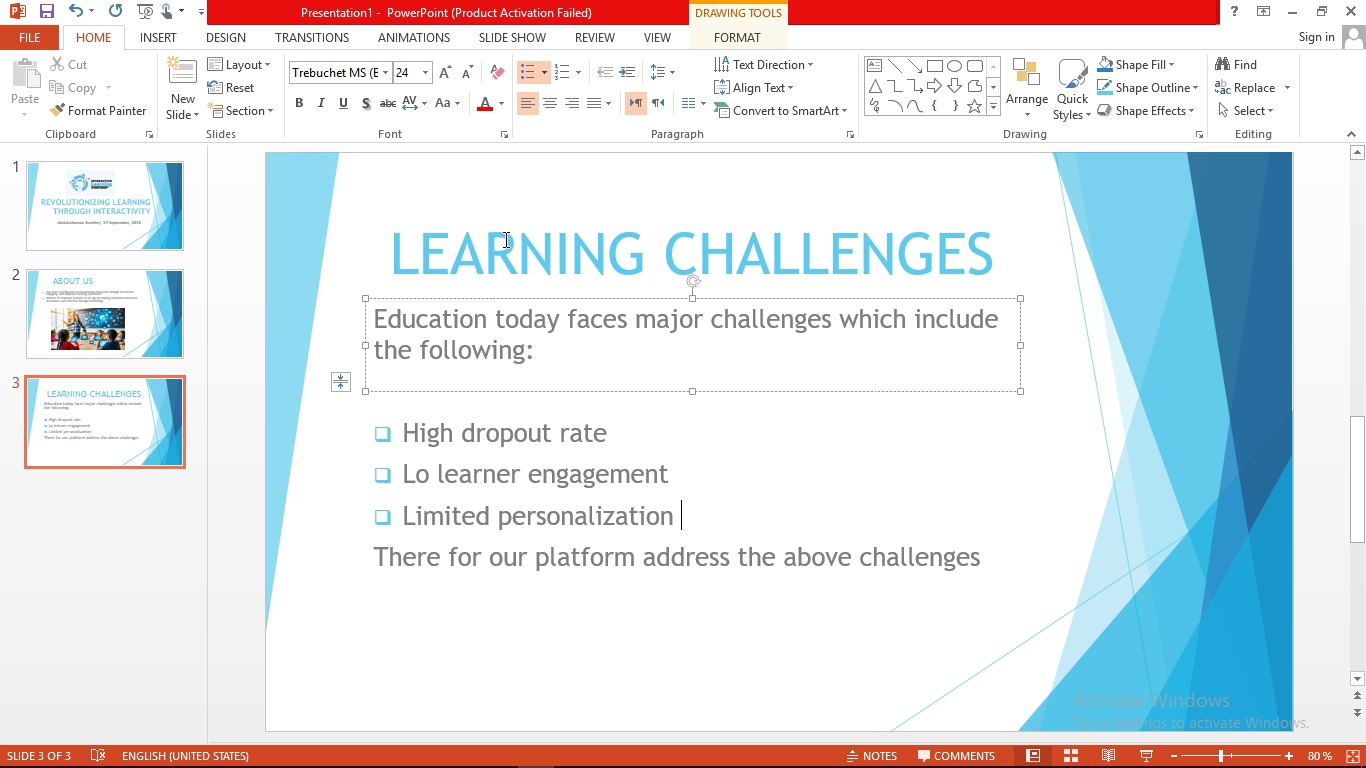 
left_click([504, 239])
 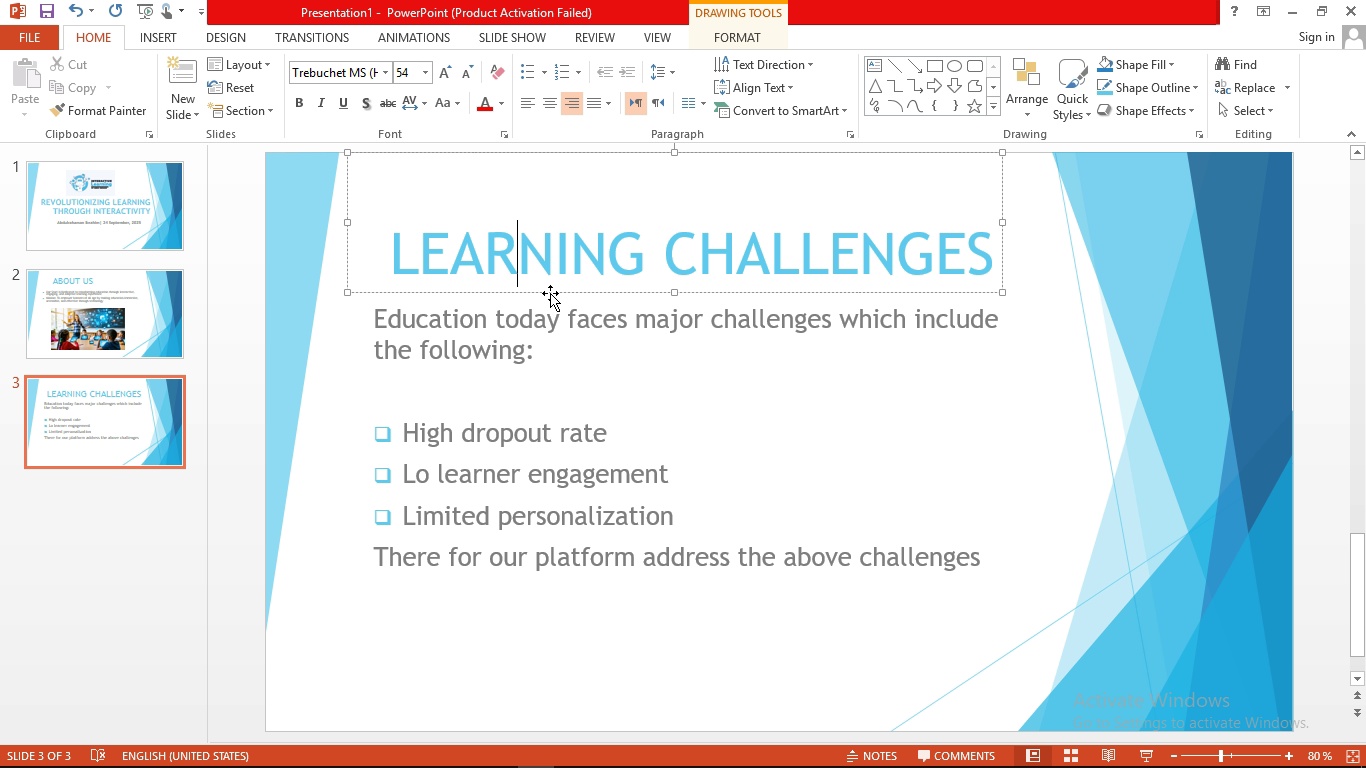 
left_click_drag(start_coordinate=[550, 292], to_coordinate=[534, 242])
 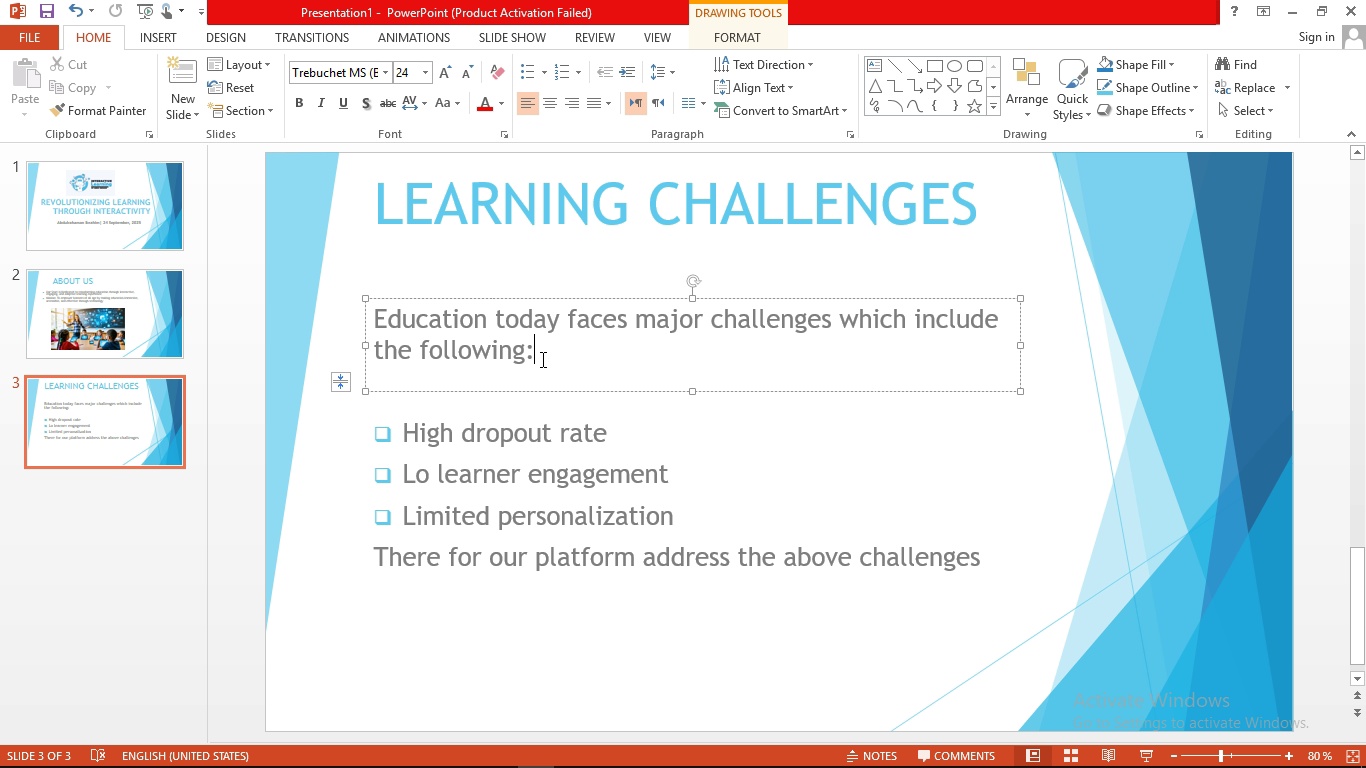 
left_click([541, 359])
 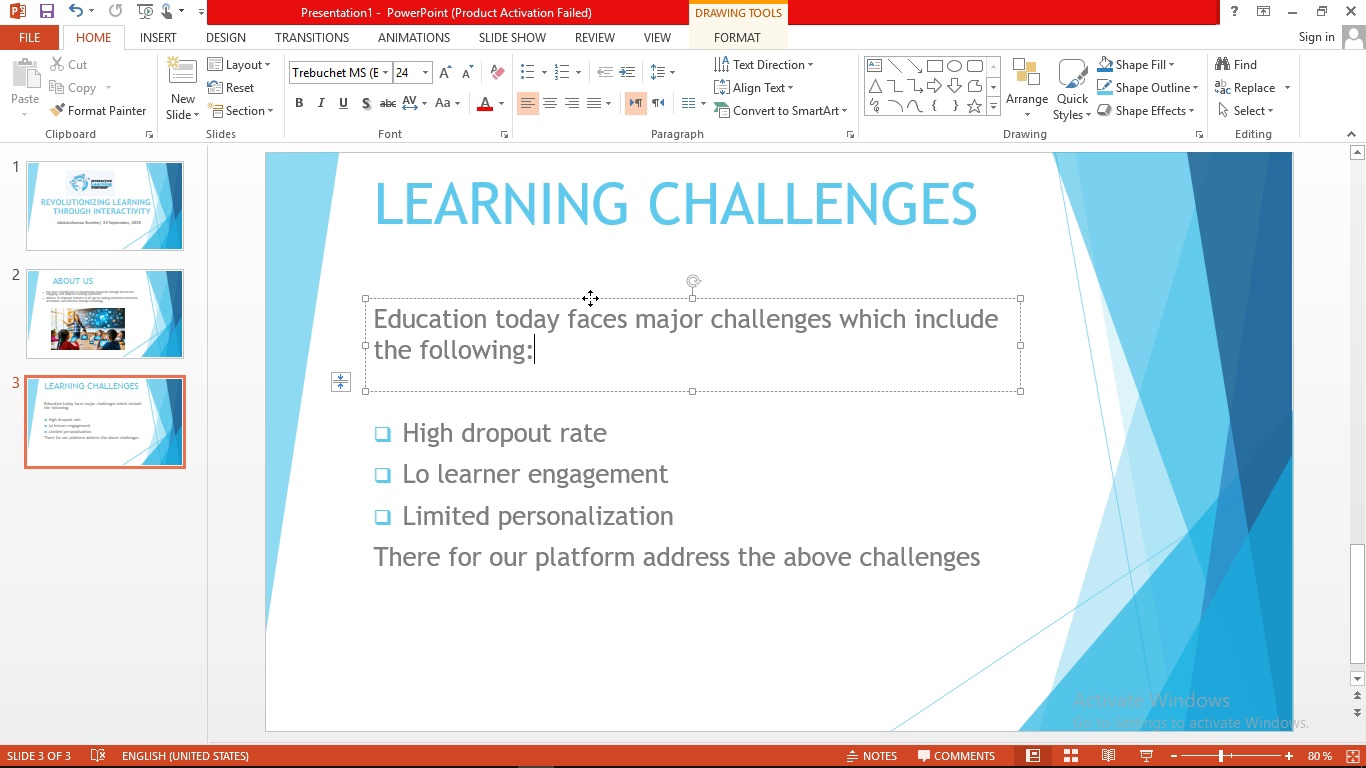 
left_click_drag(start_coordinate=[590, 298], to_coordinate=[593, 242])
 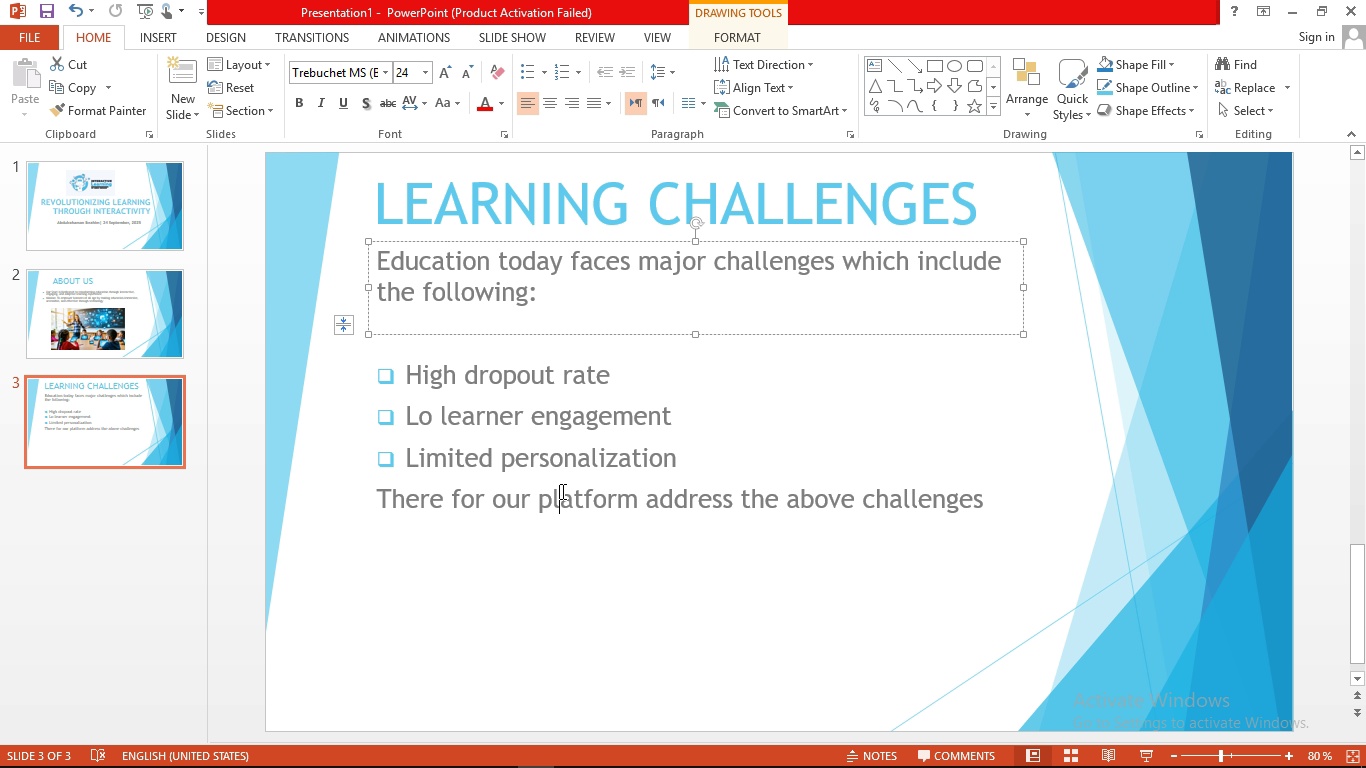 
left_click([561, 491])
 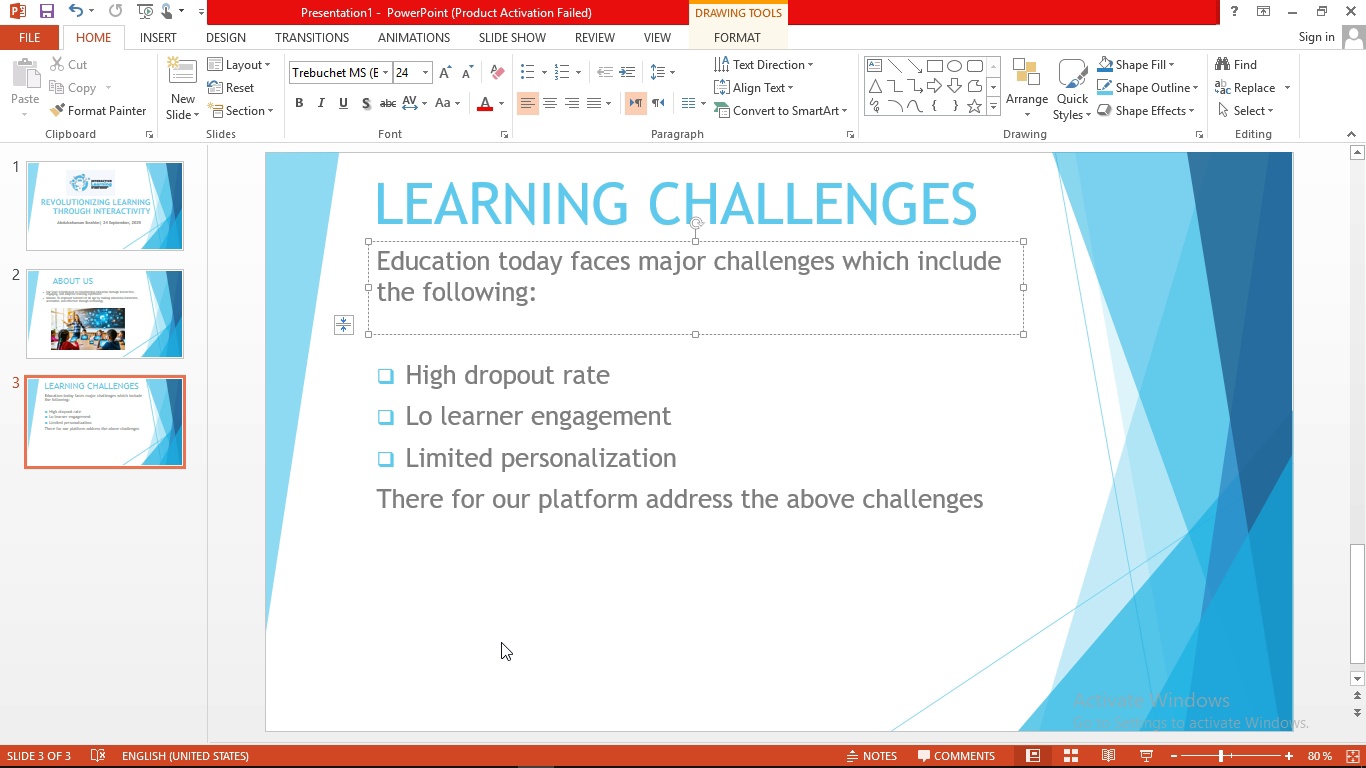 
left_click([501, 642])
 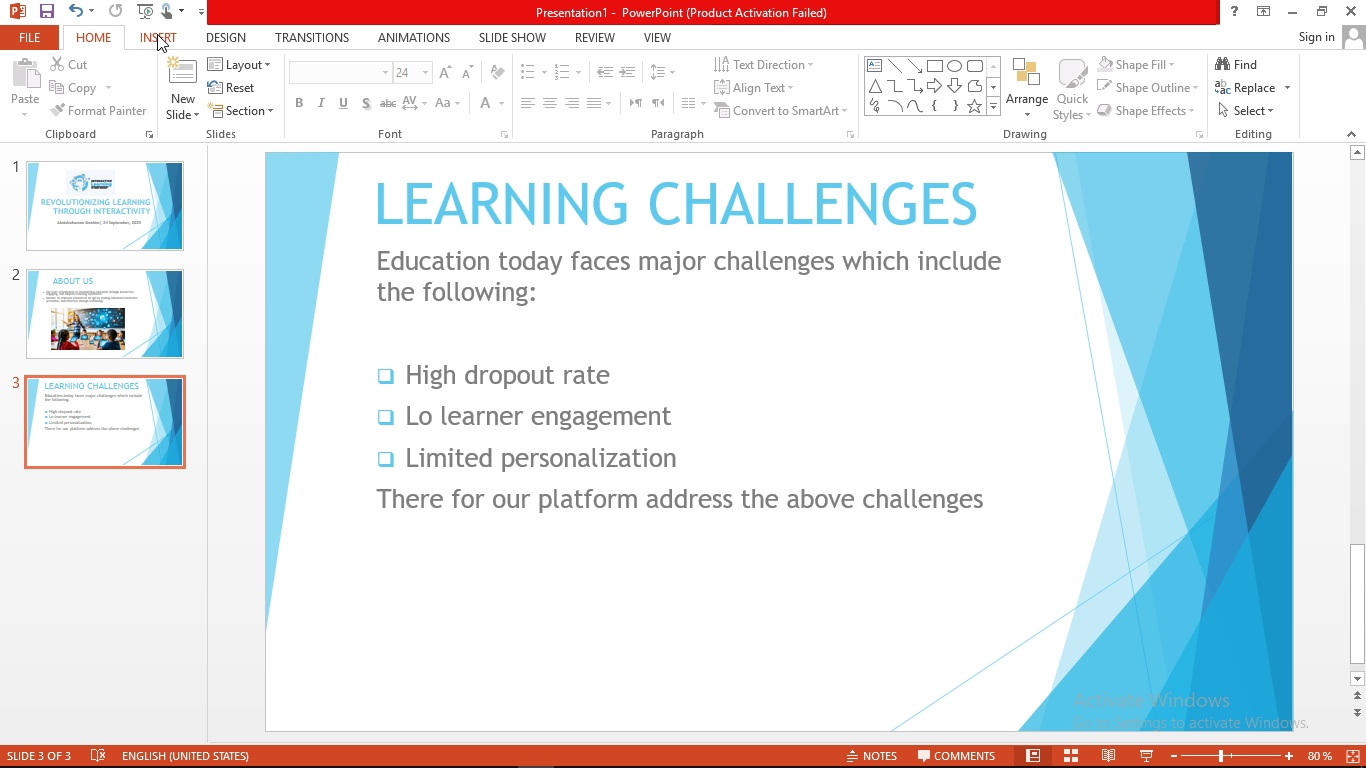 
left_click([157, 34])
 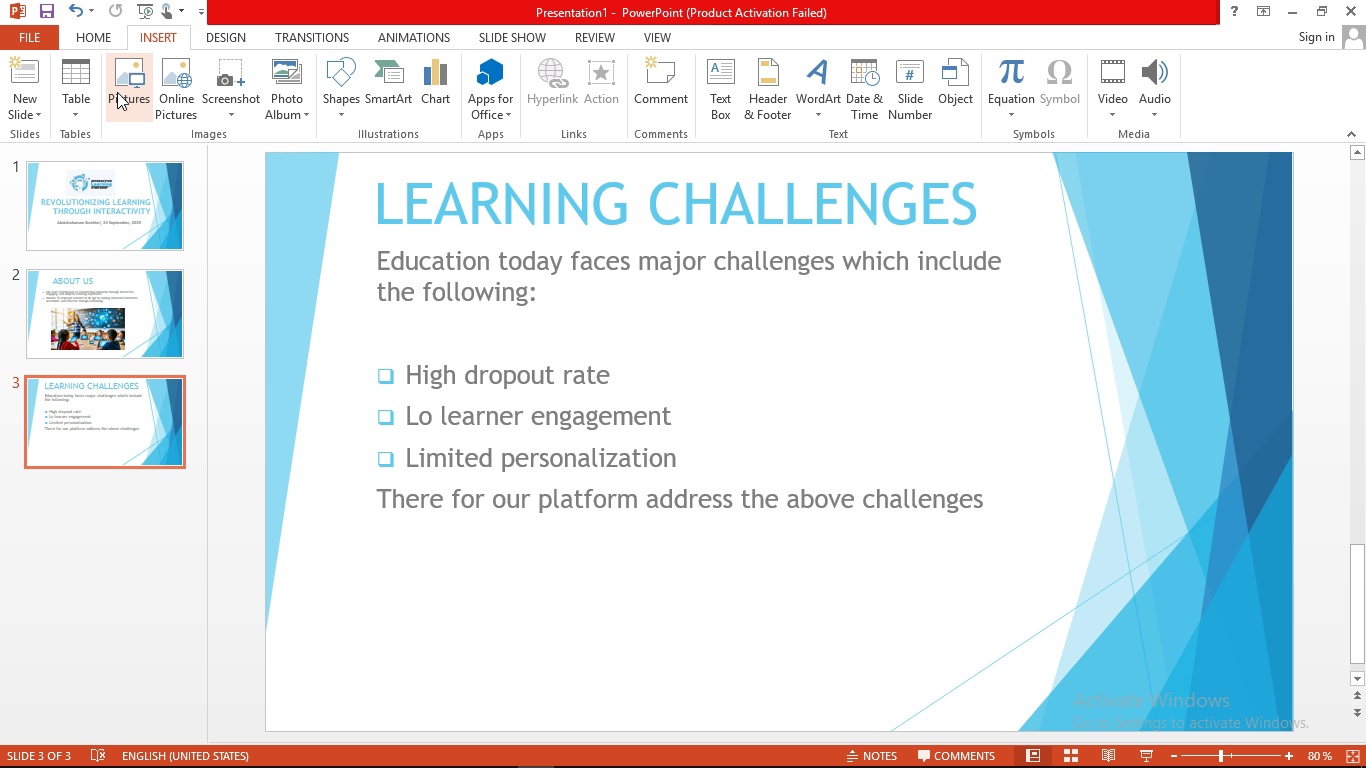 
left_click([117, 92])
 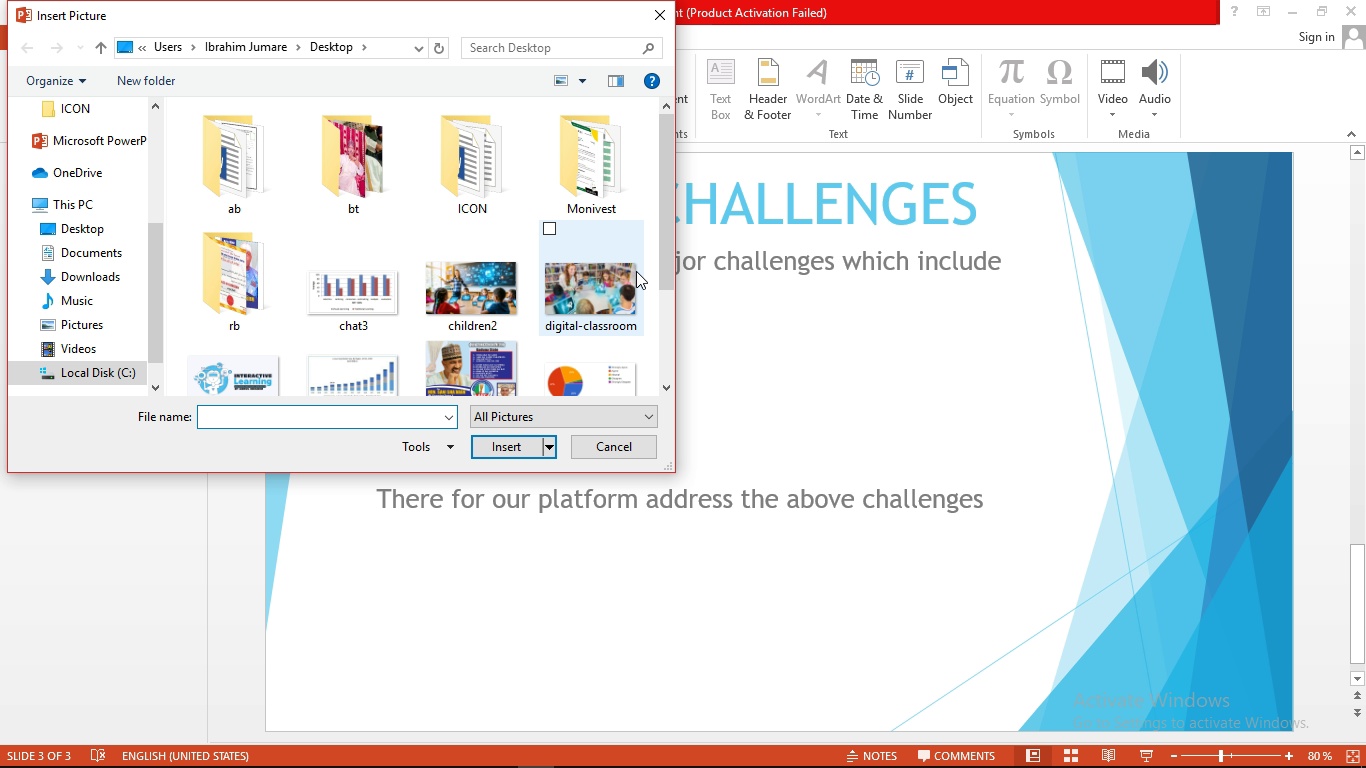 
left_click_drag(start_coordinate=[666, 242], to_coordinate=[665, 272])
 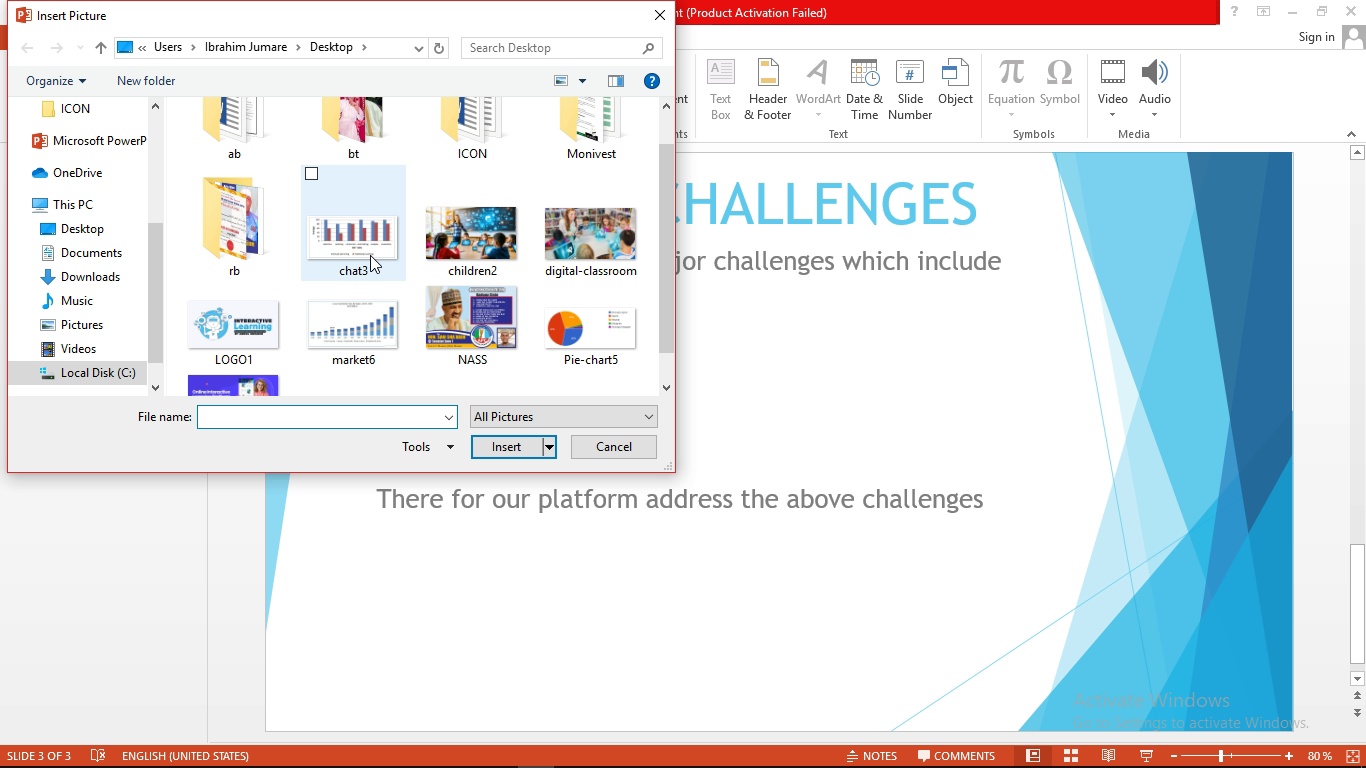 
left_click([370, 255])
 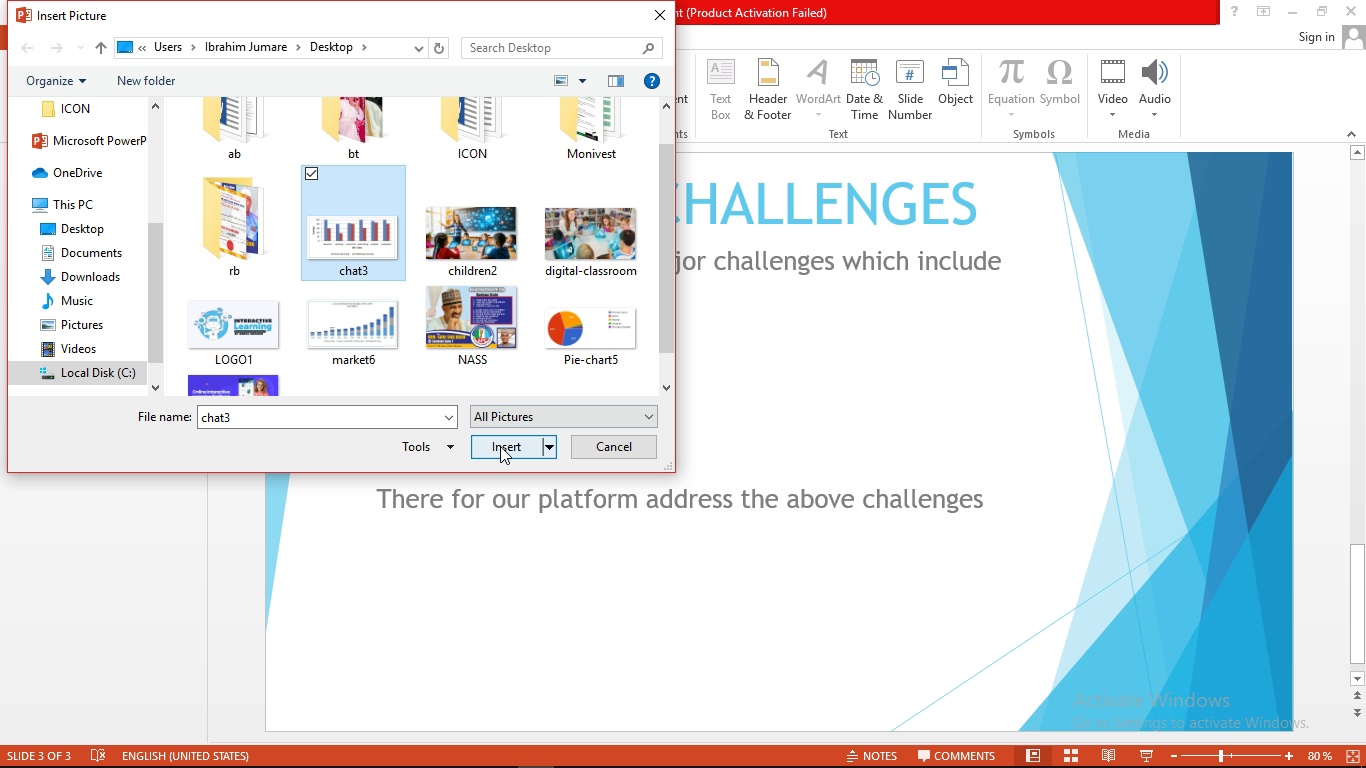 
left_click([500, 446])
 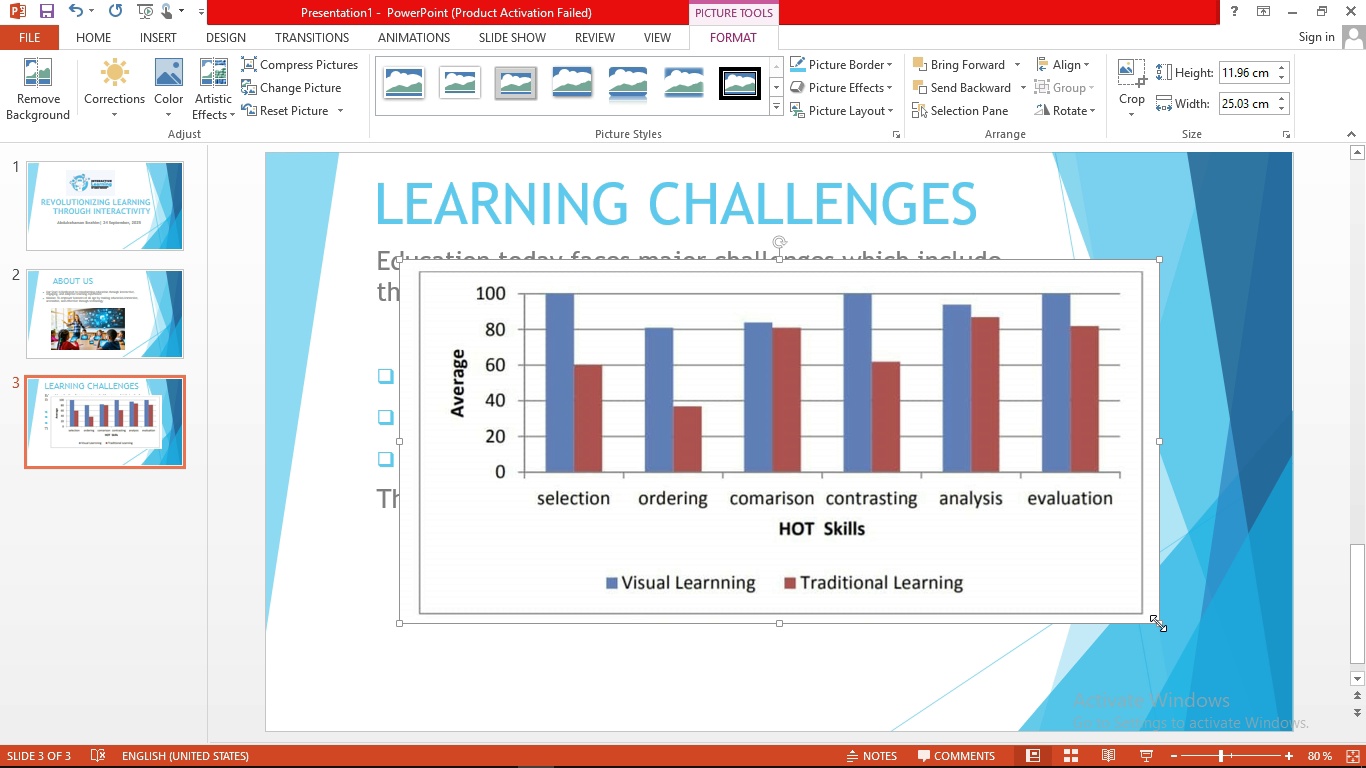 
left_click_drag(start_coordinate=[1158, 623], to_coordinate=[770, 434])
 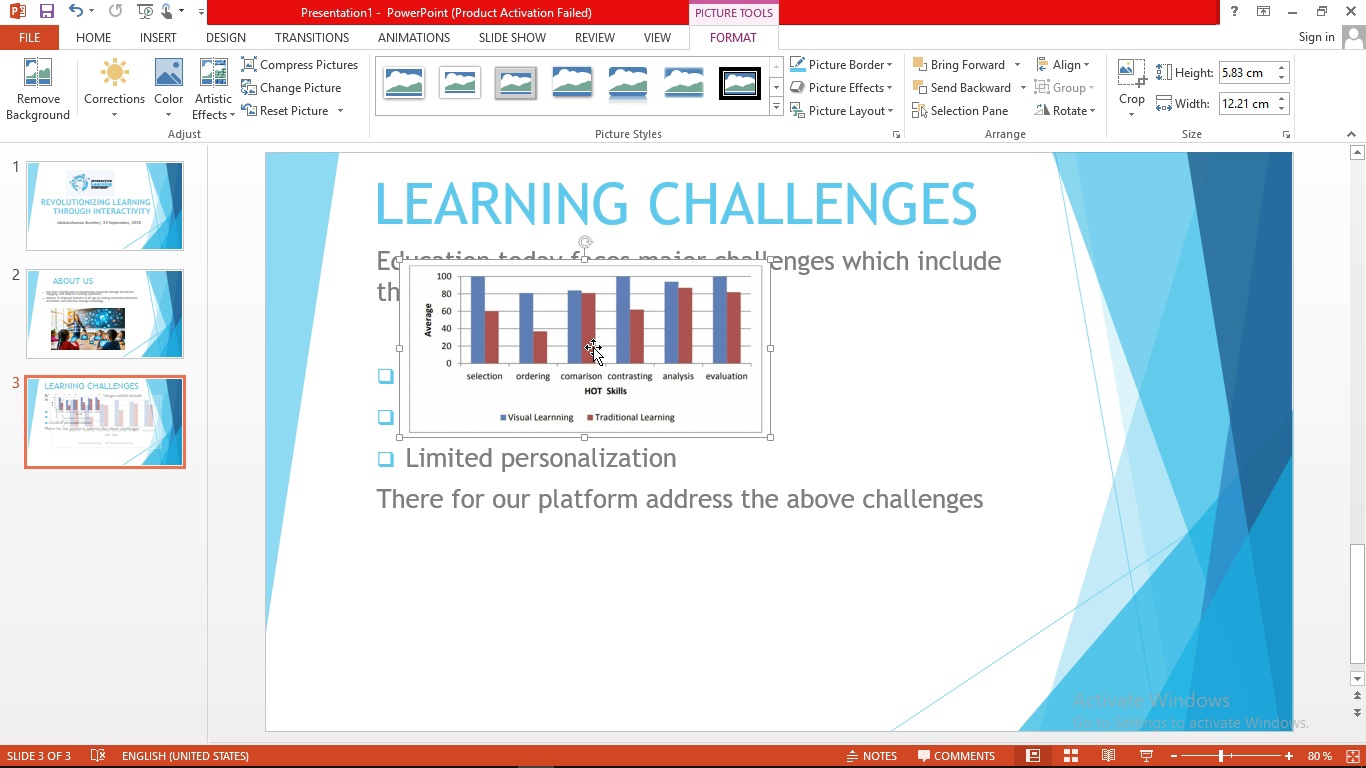 
left_click_drag(start_coordinate=[593, 347], to_coordinate=[608, 610])
 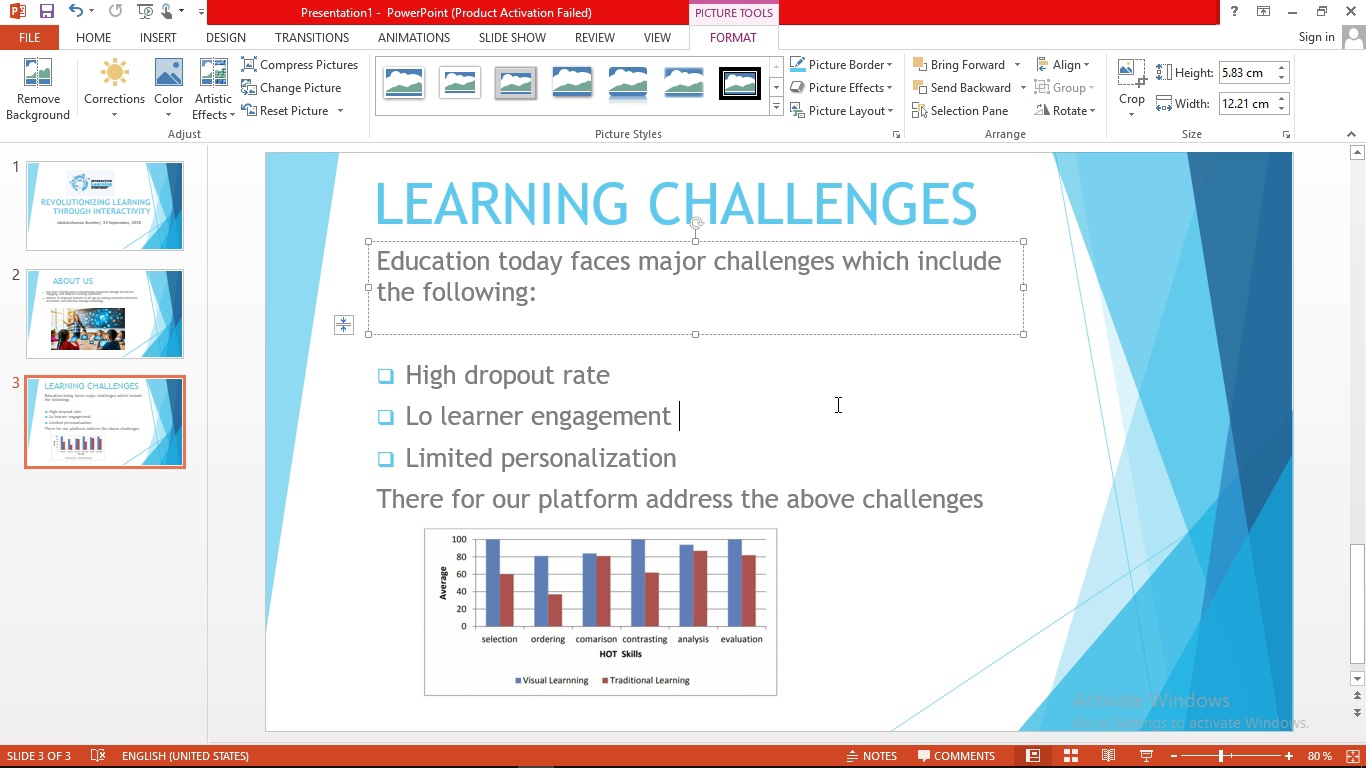 
left_click([836, 404])
 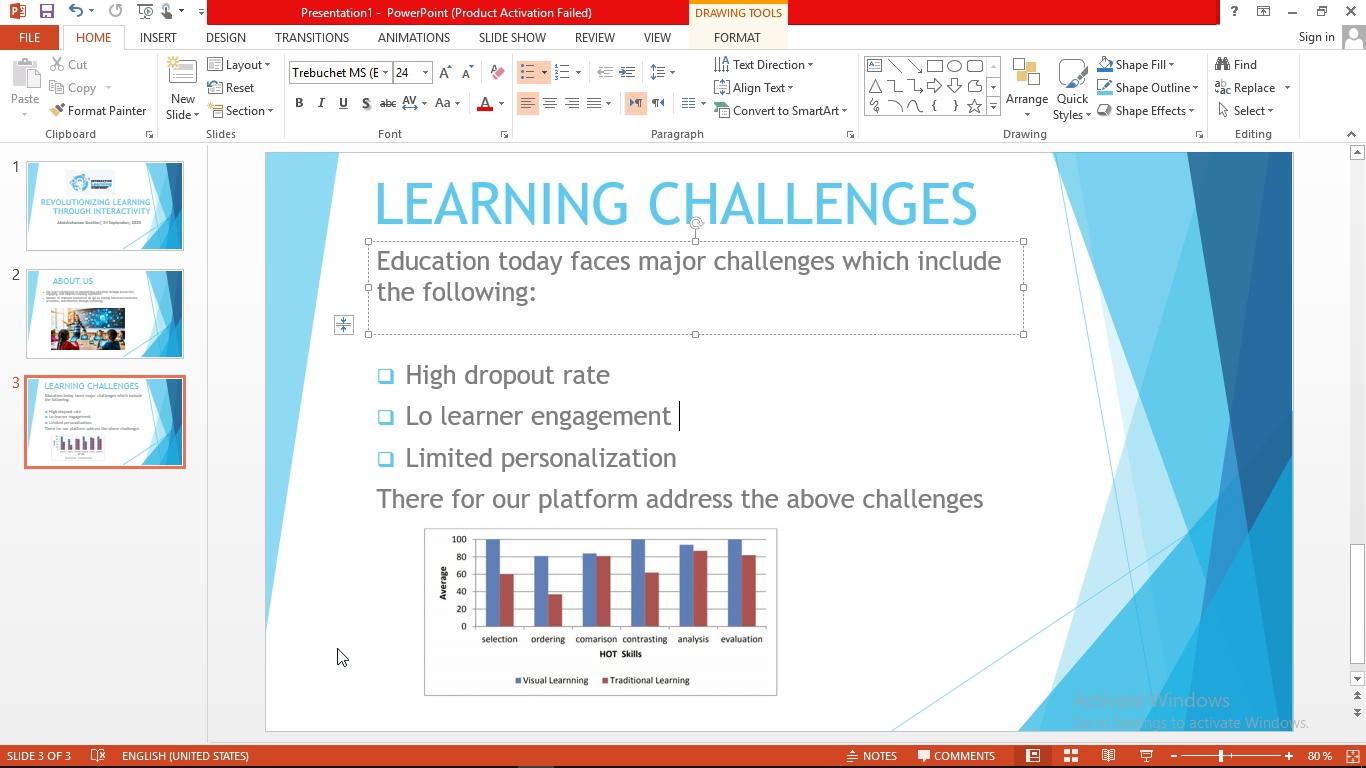 
left_click([334, 647])
 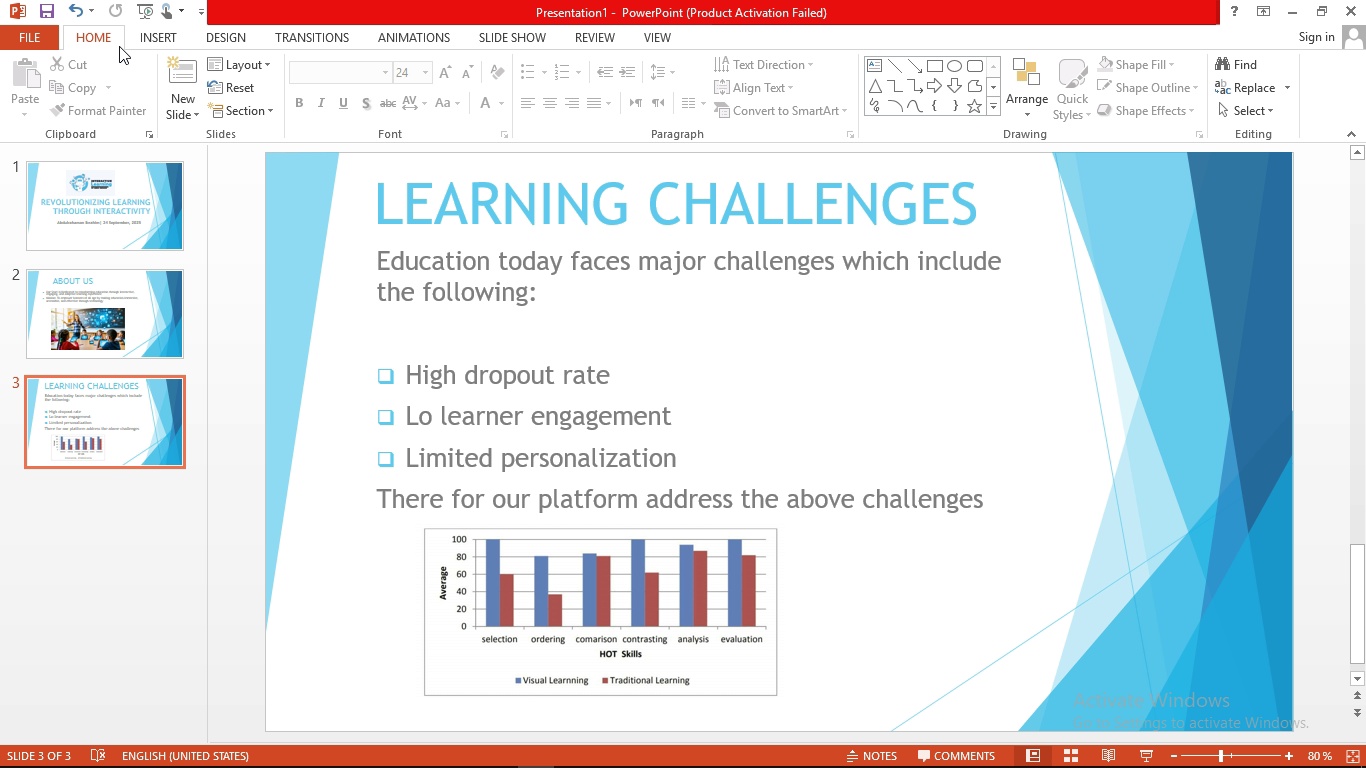 
wait(5.23)
 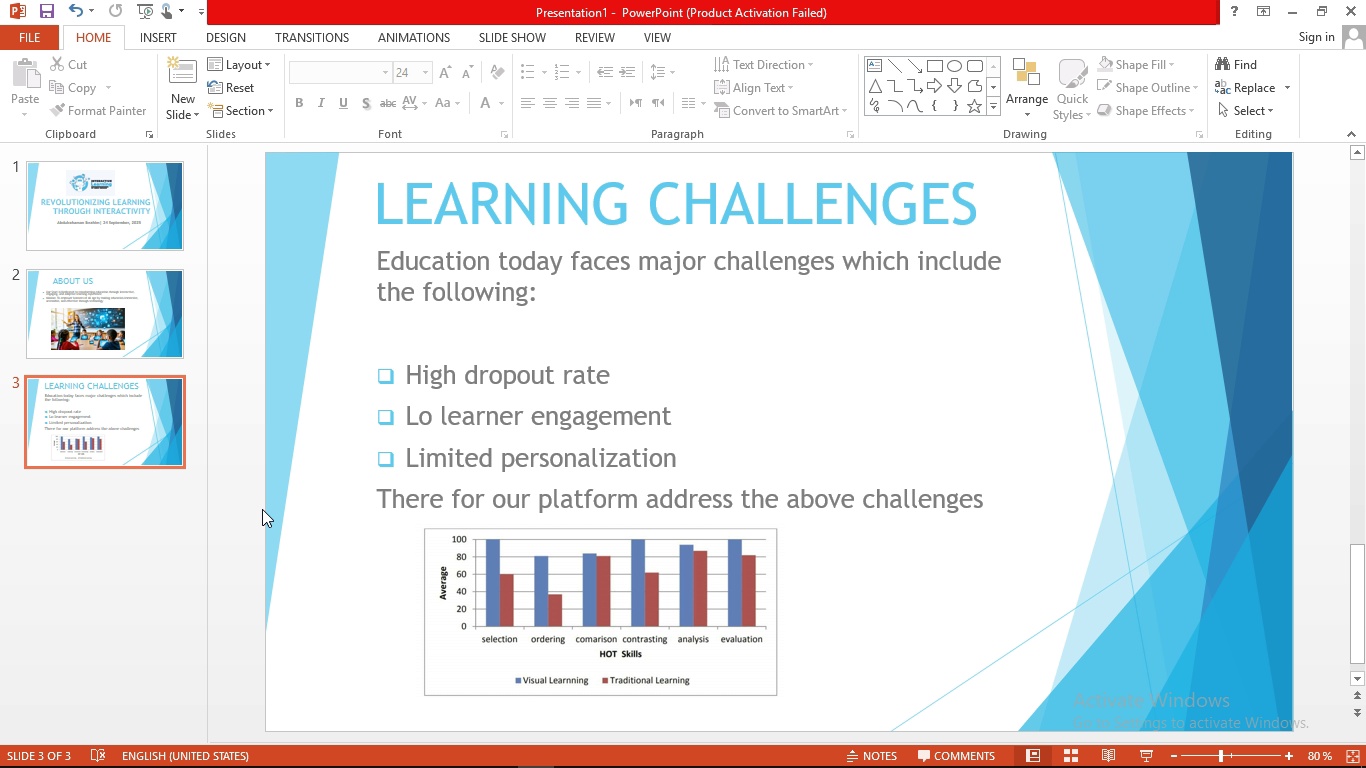 
left_click([150, 35])
 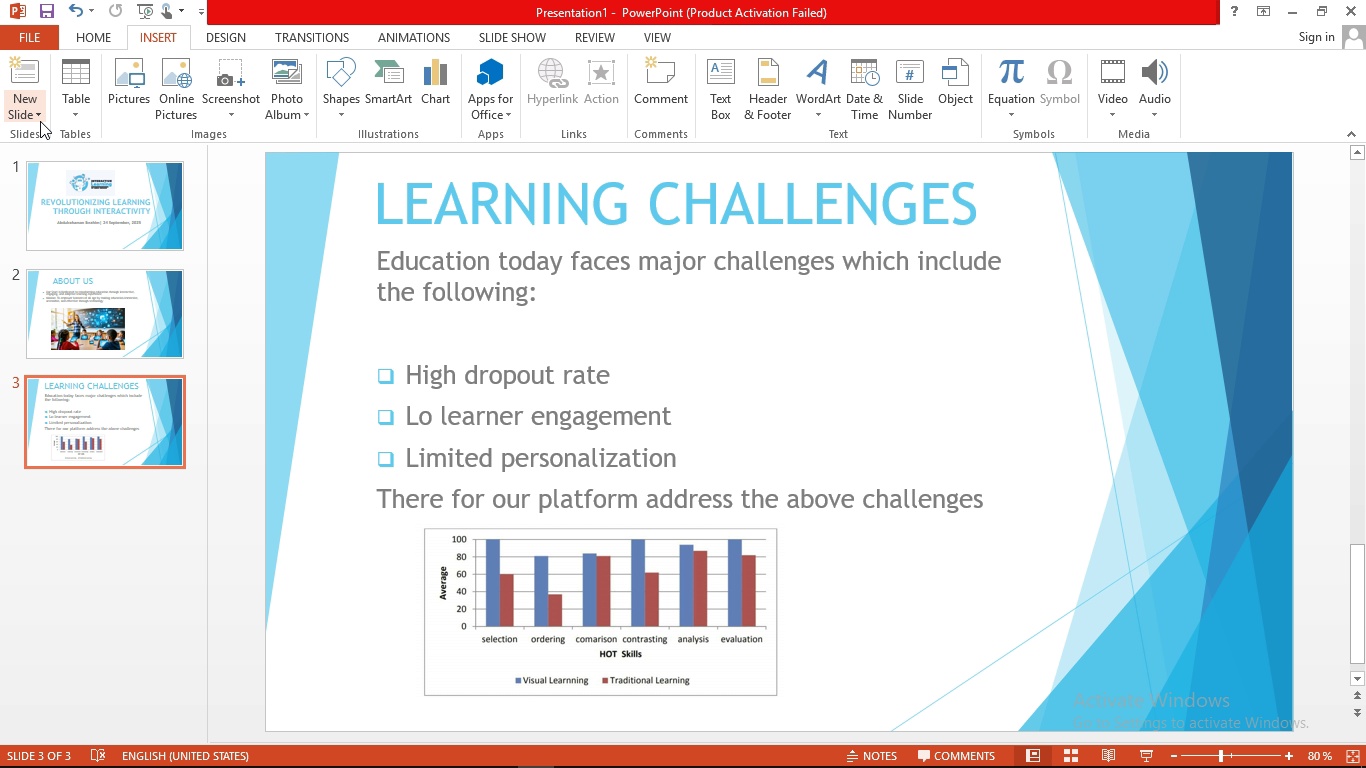 
left_click([39, 118])
 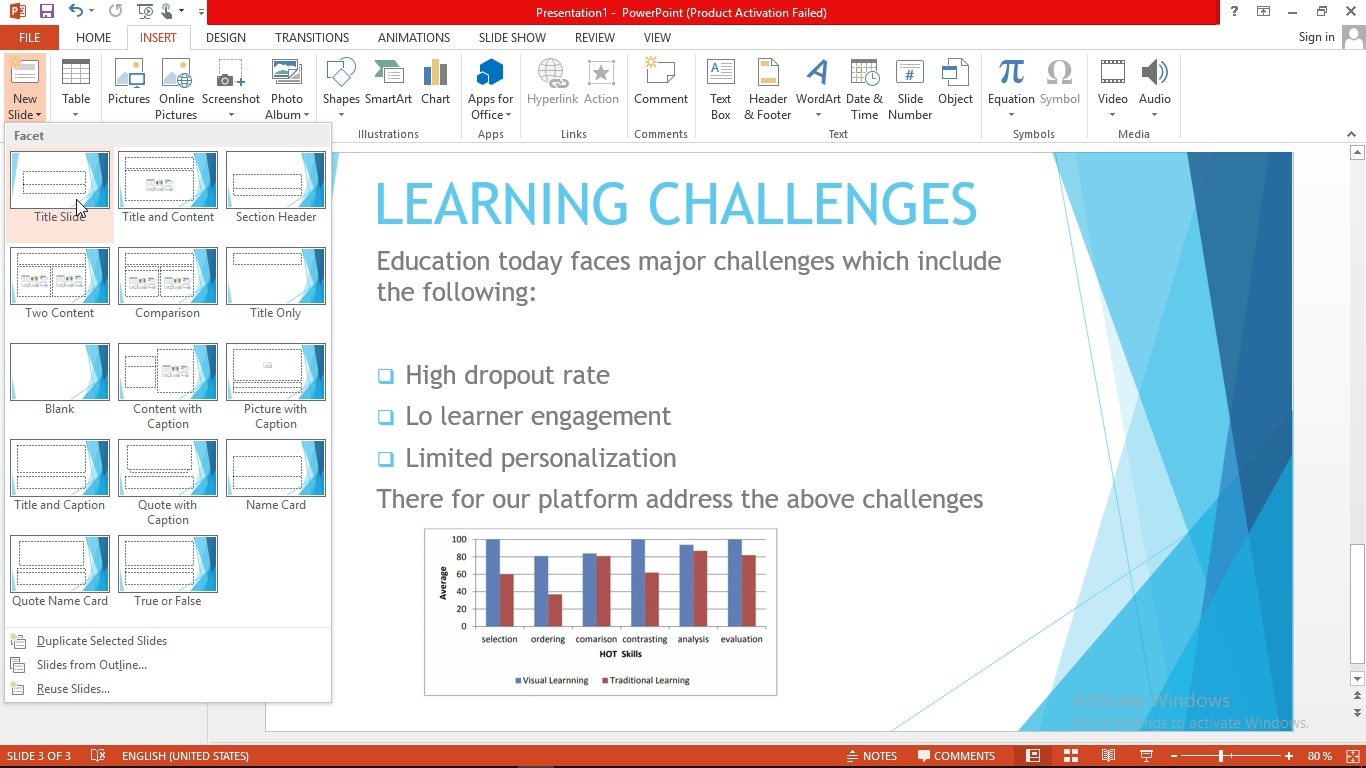 
left_click([76, 199])
 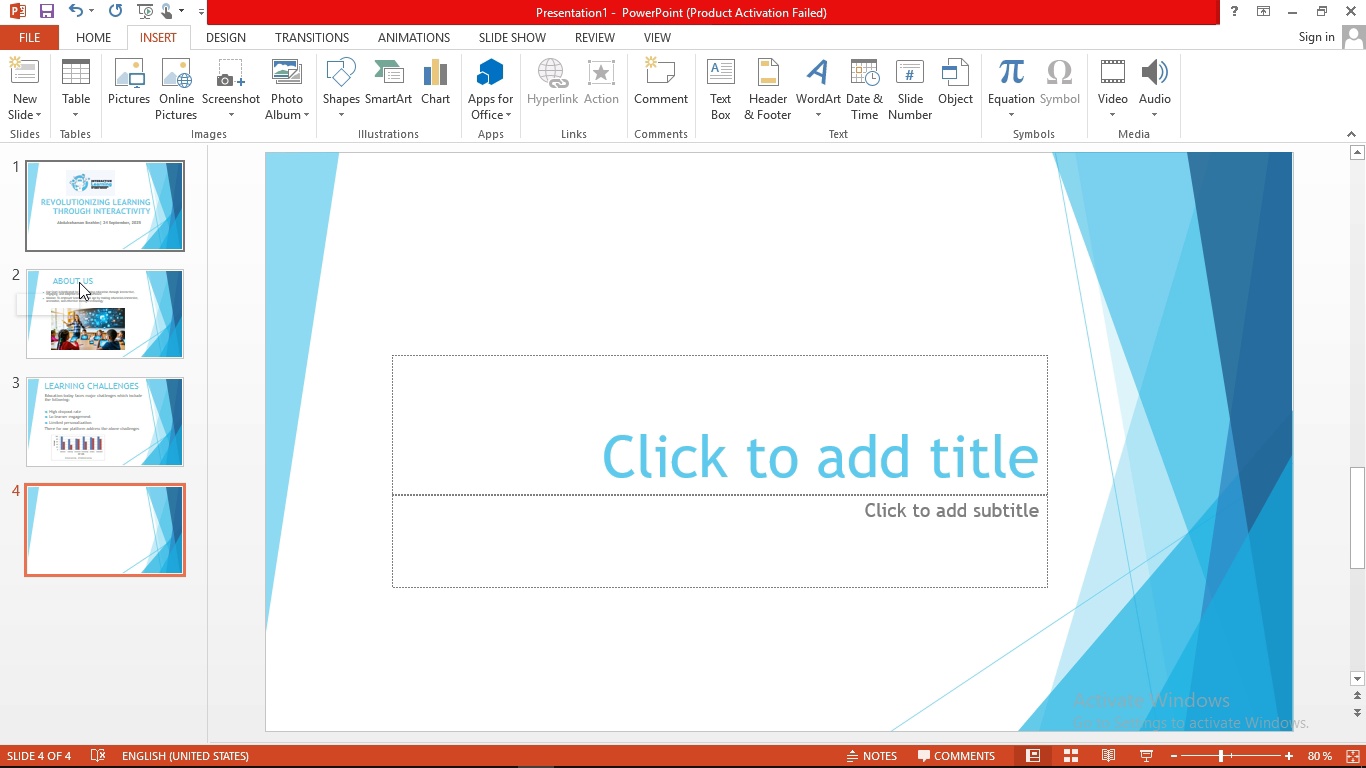 
mouse_move([94, 332])
 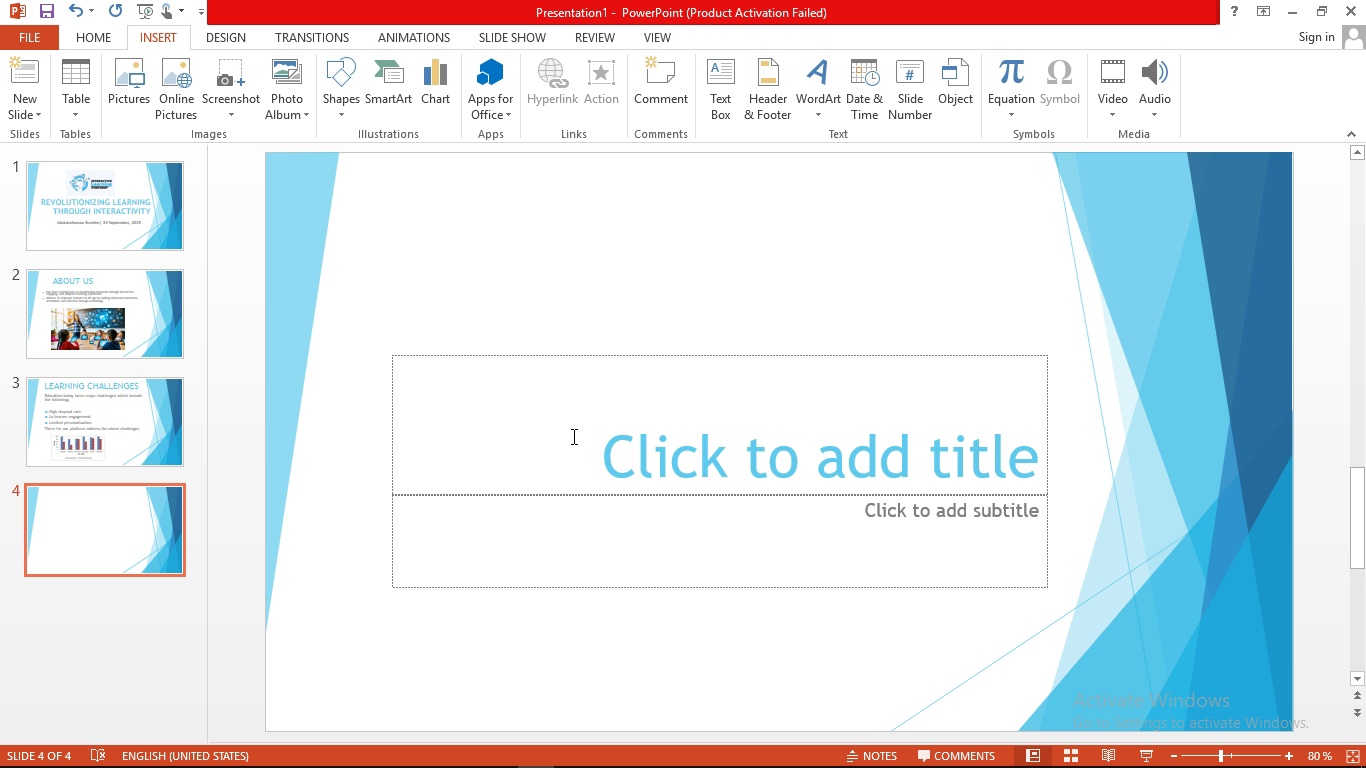 
left_click([655, 474])
 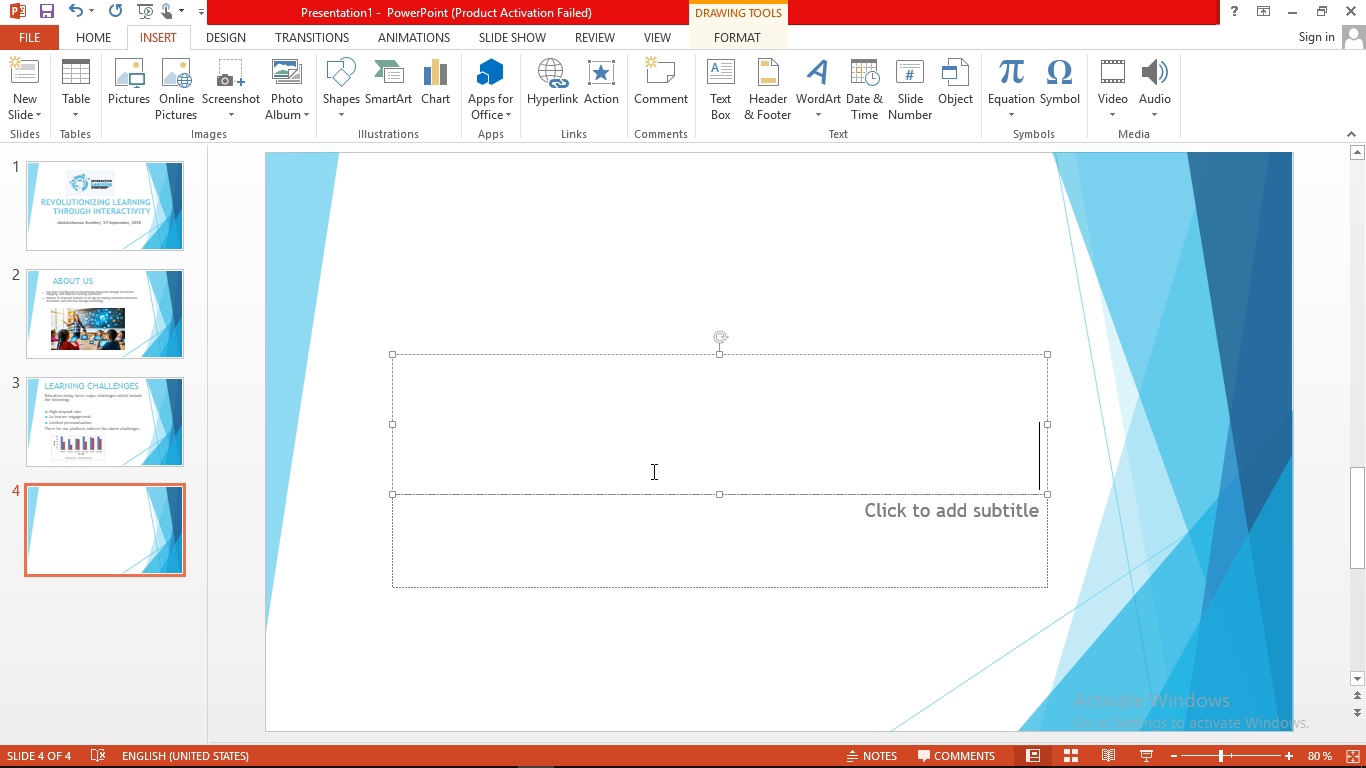 
type(solution overview )
 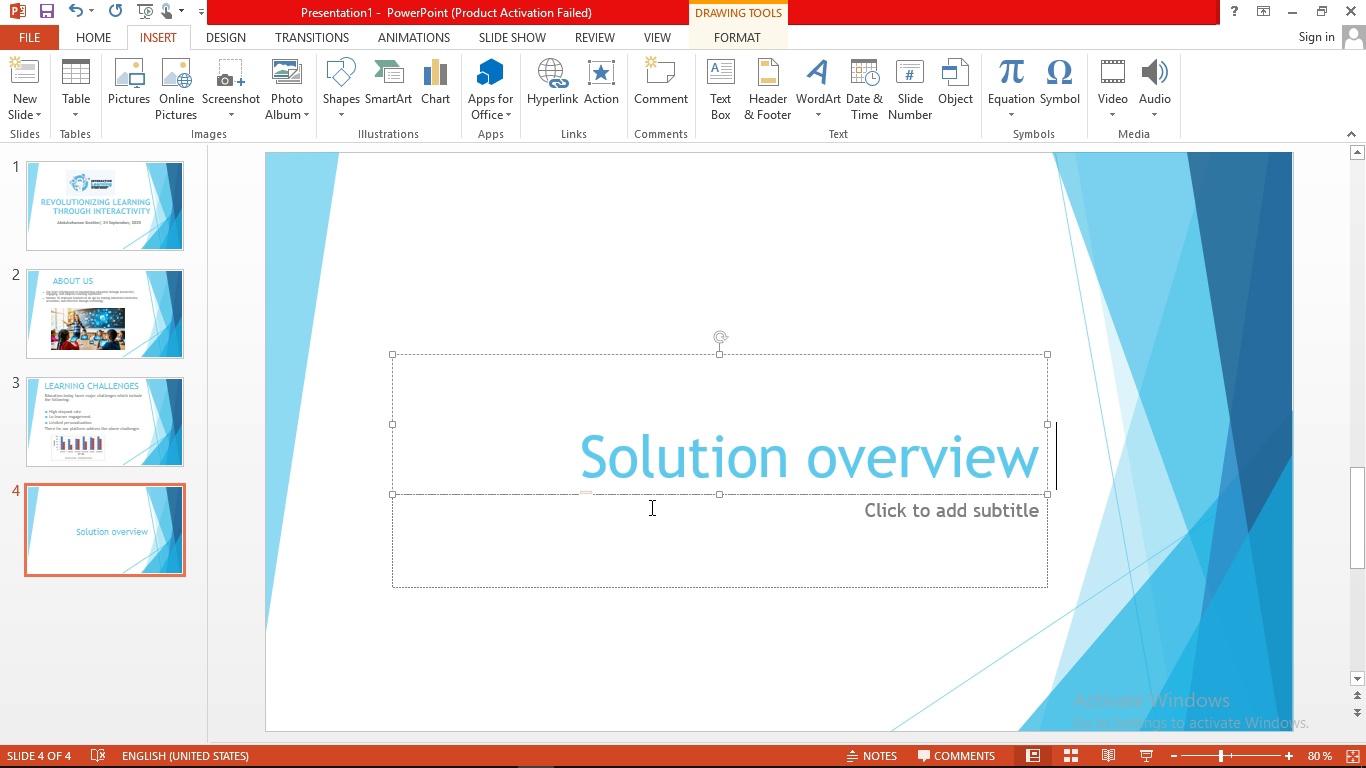 
left_click([855, 561])
 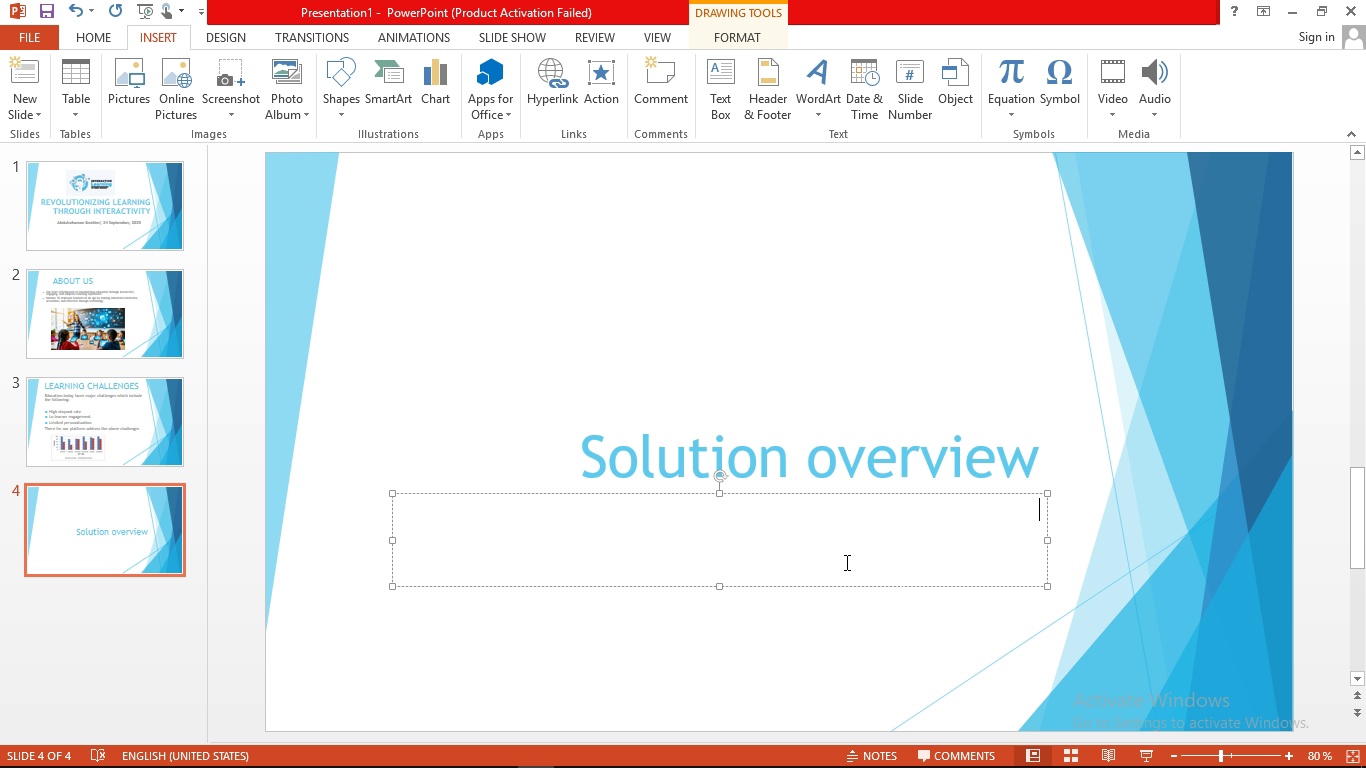 
type(our interactive learn)
key(Backspace)
type(ner)
key(Backspace)
key(Backspace)
type(ing platform introduce )
 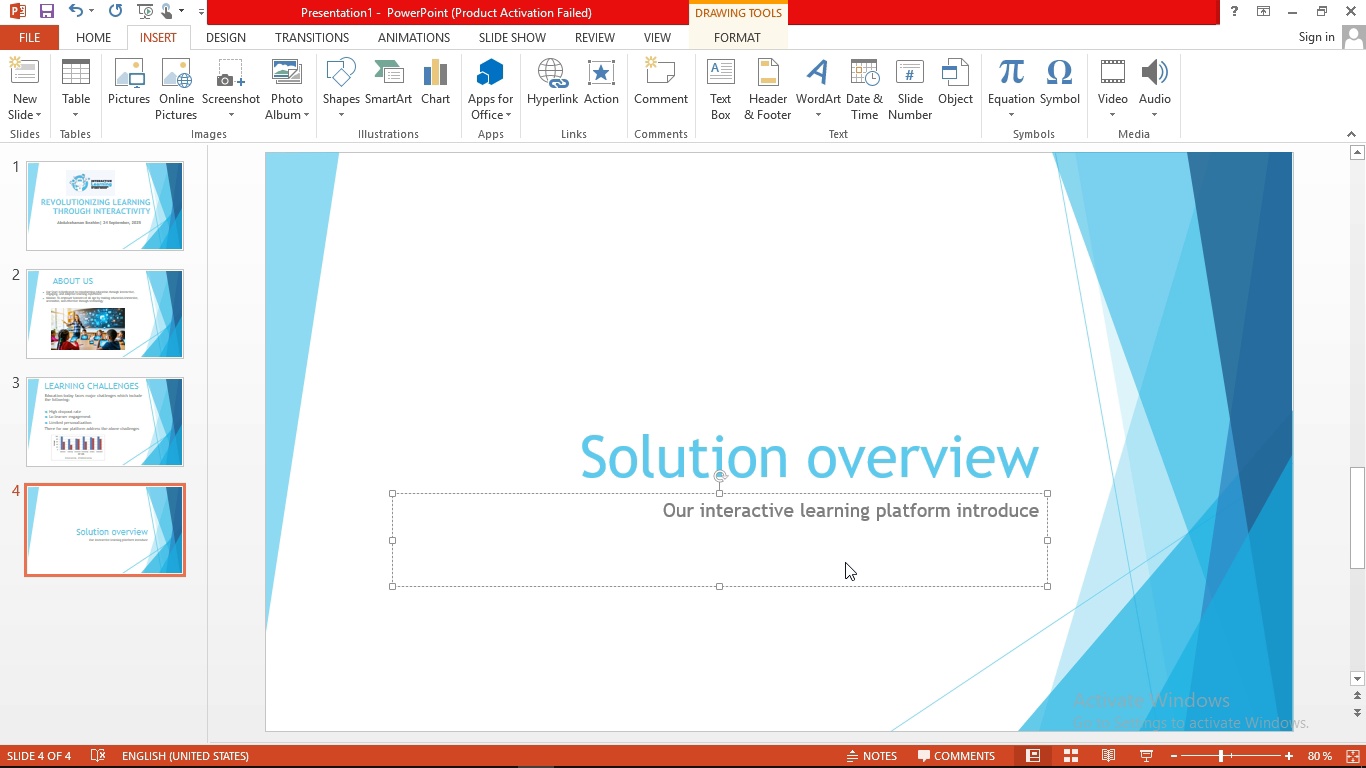 
key(Enter)
 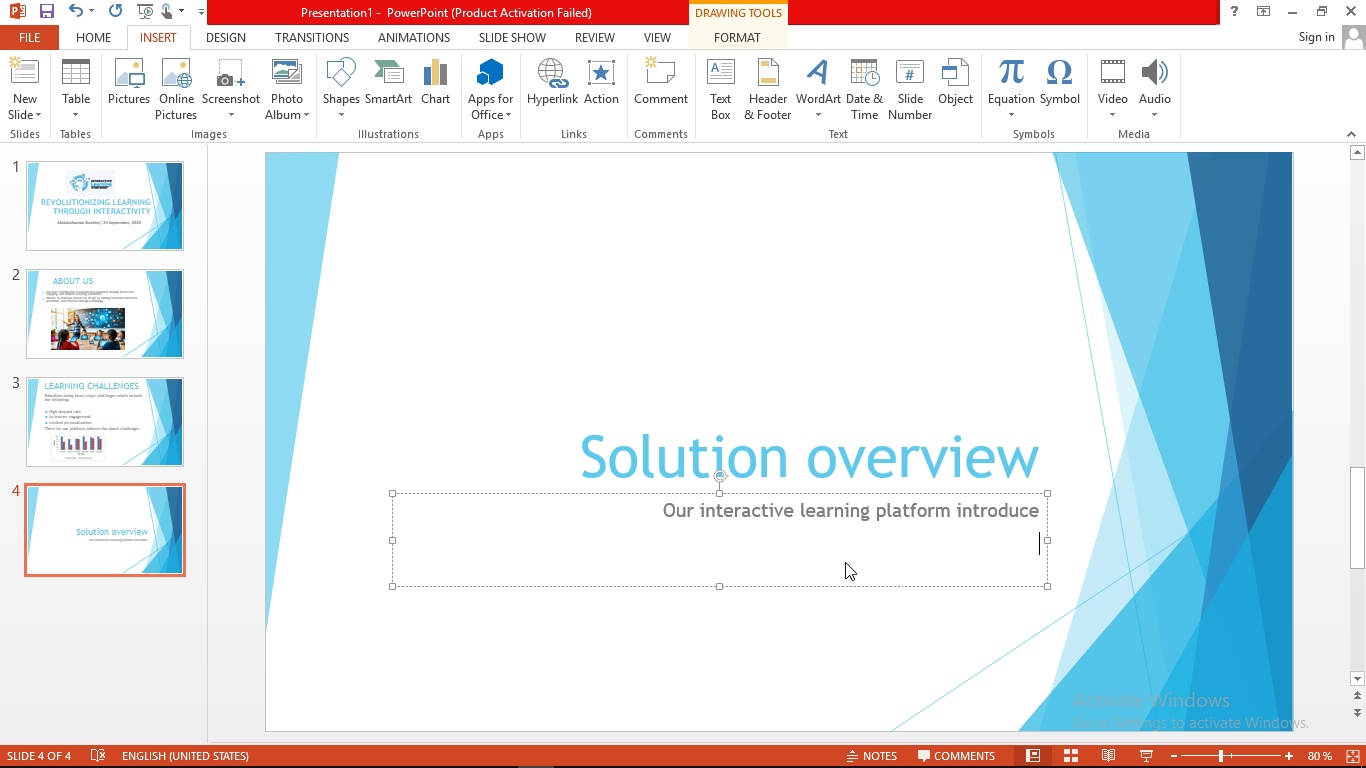 
type(1. Real-time quizzes & polls)
 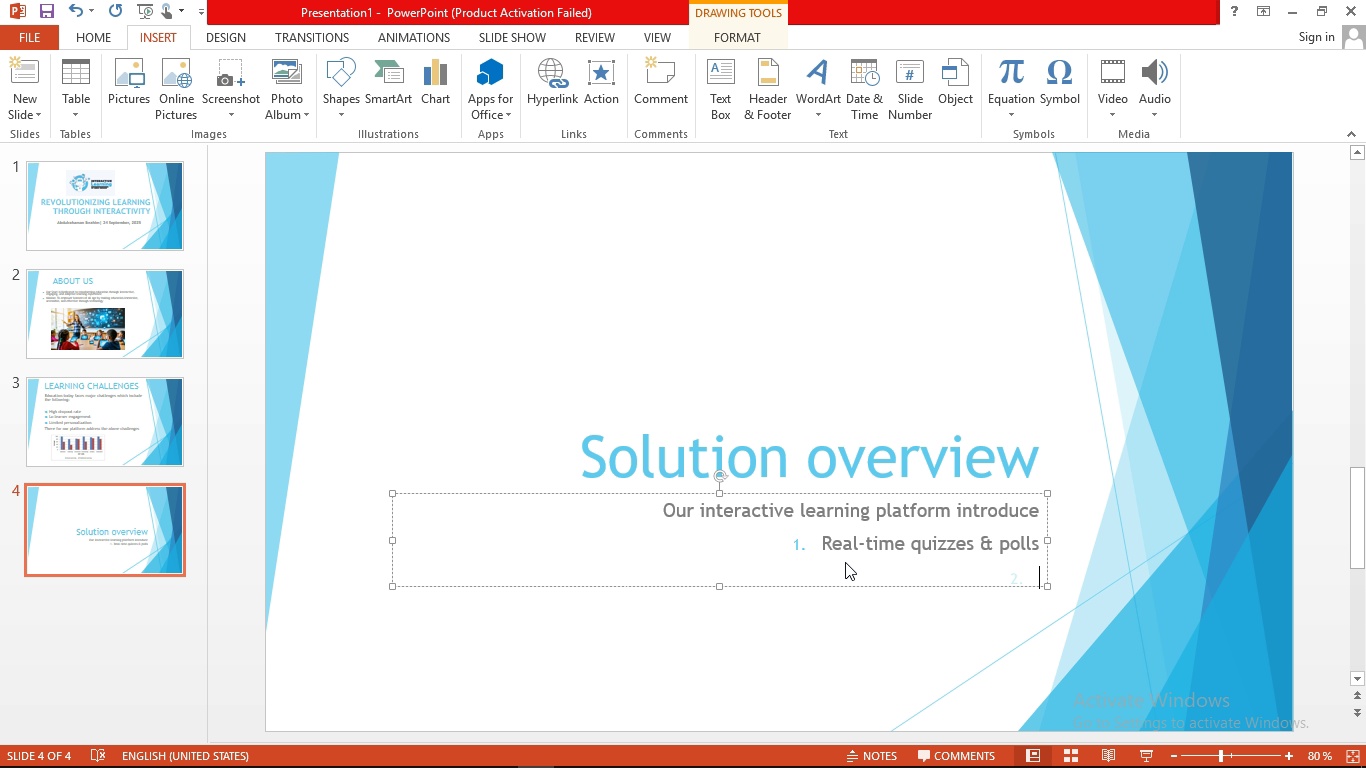 
 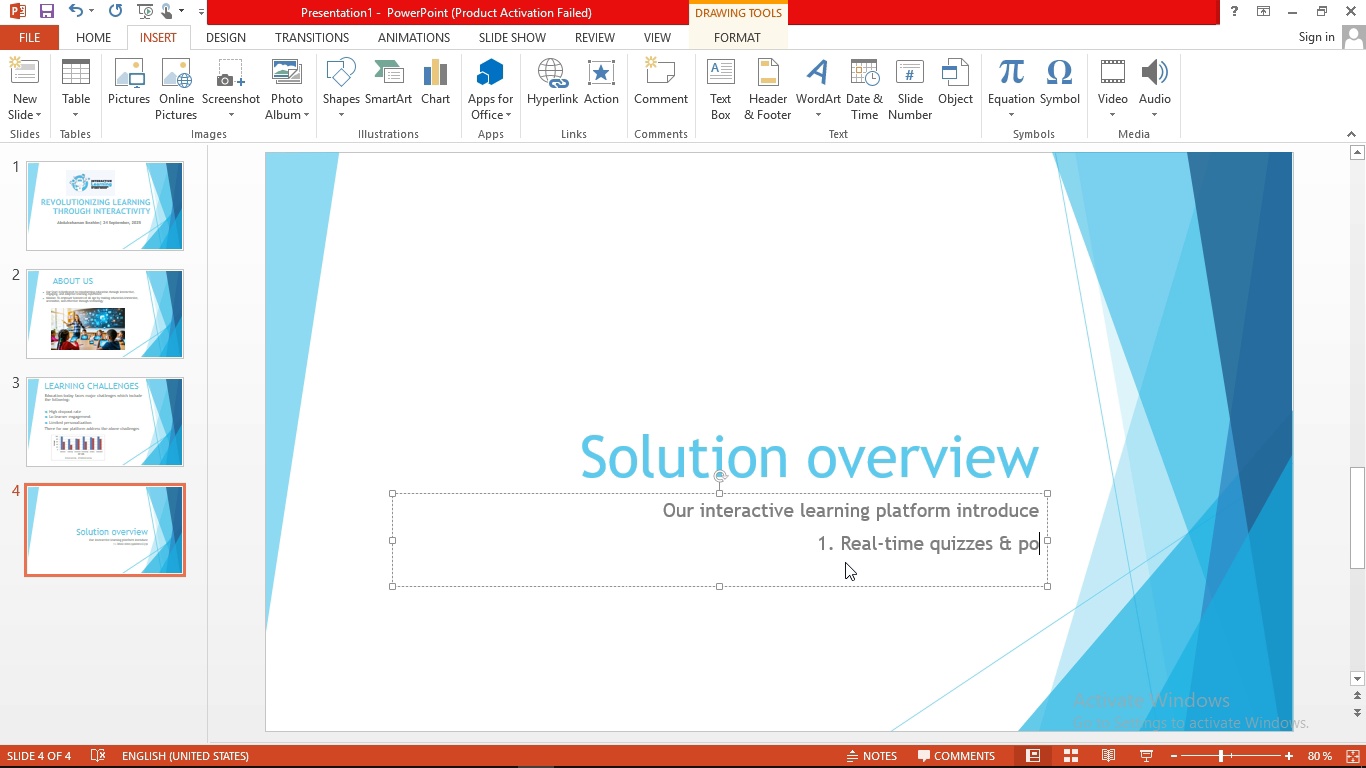 
key(Enter)
 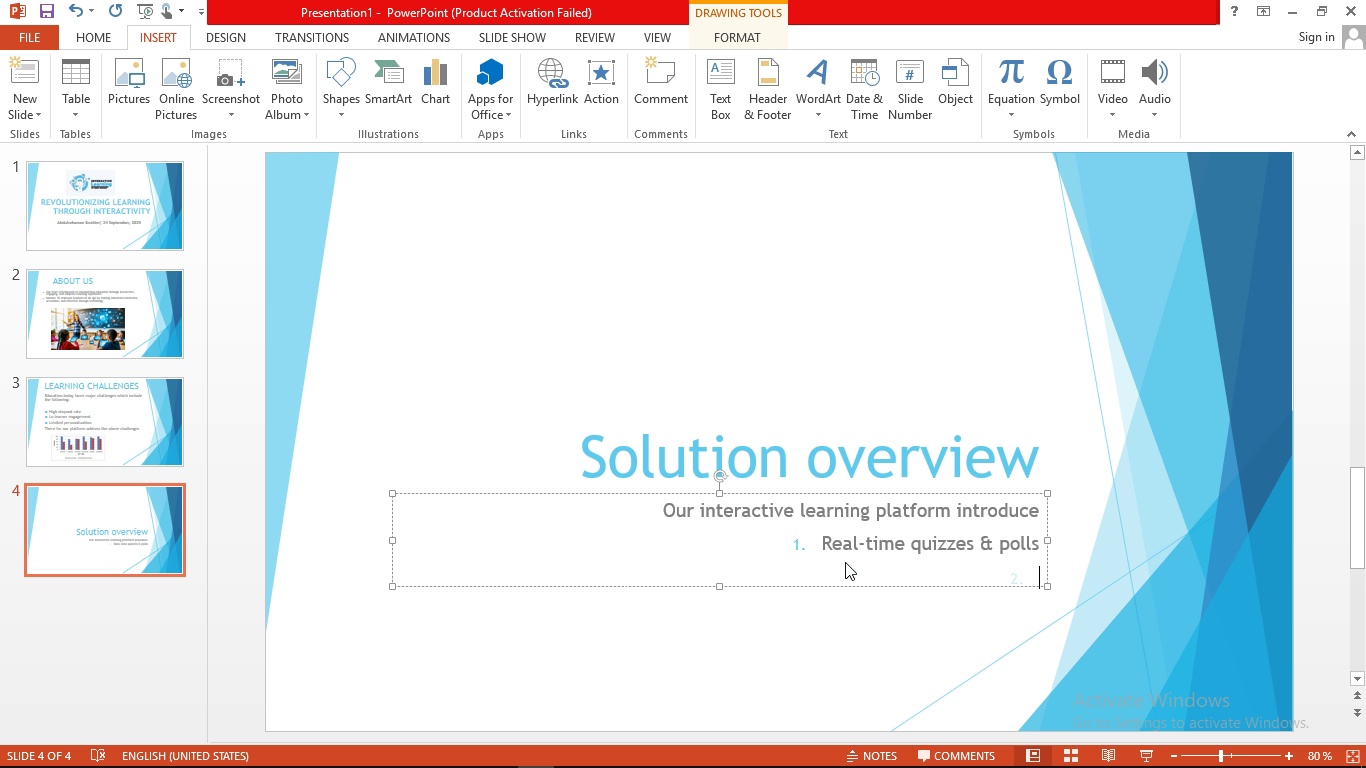 
key(2)
 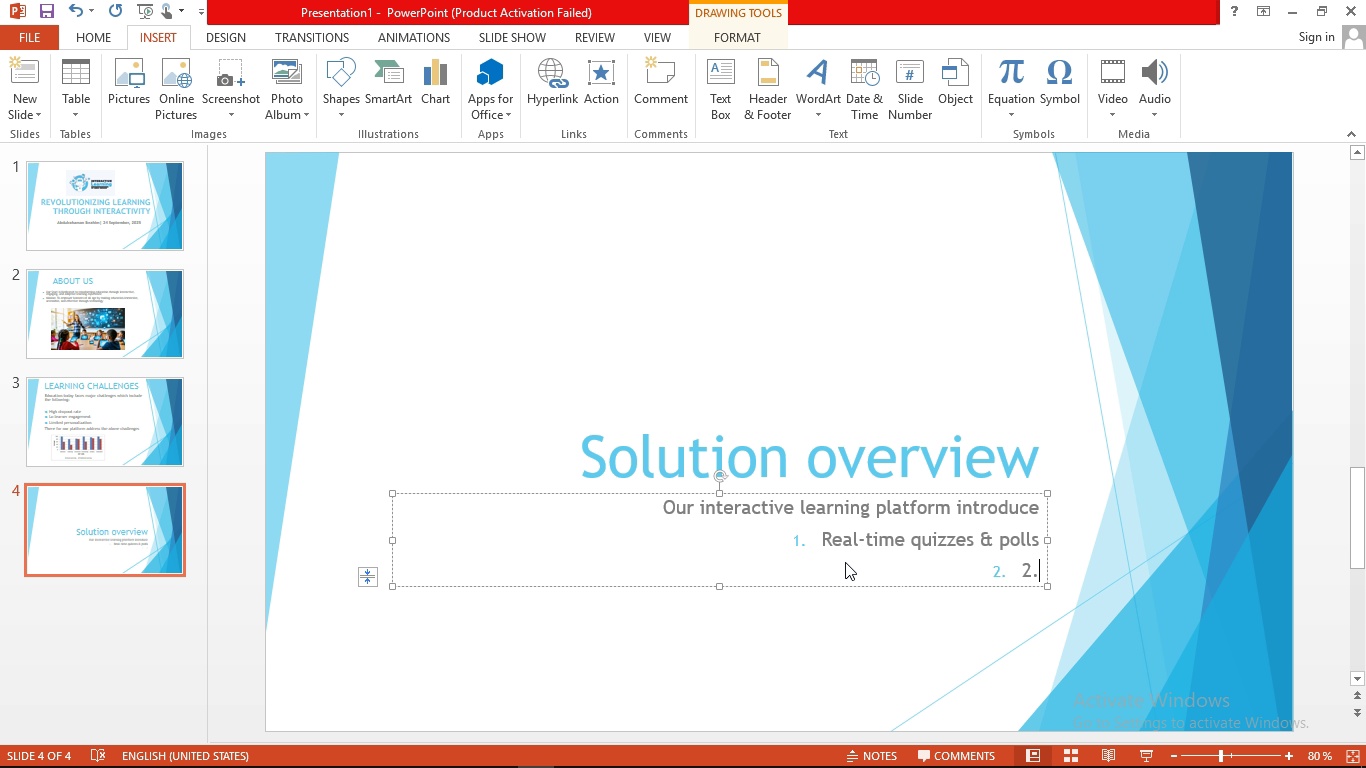 
key(Period)
 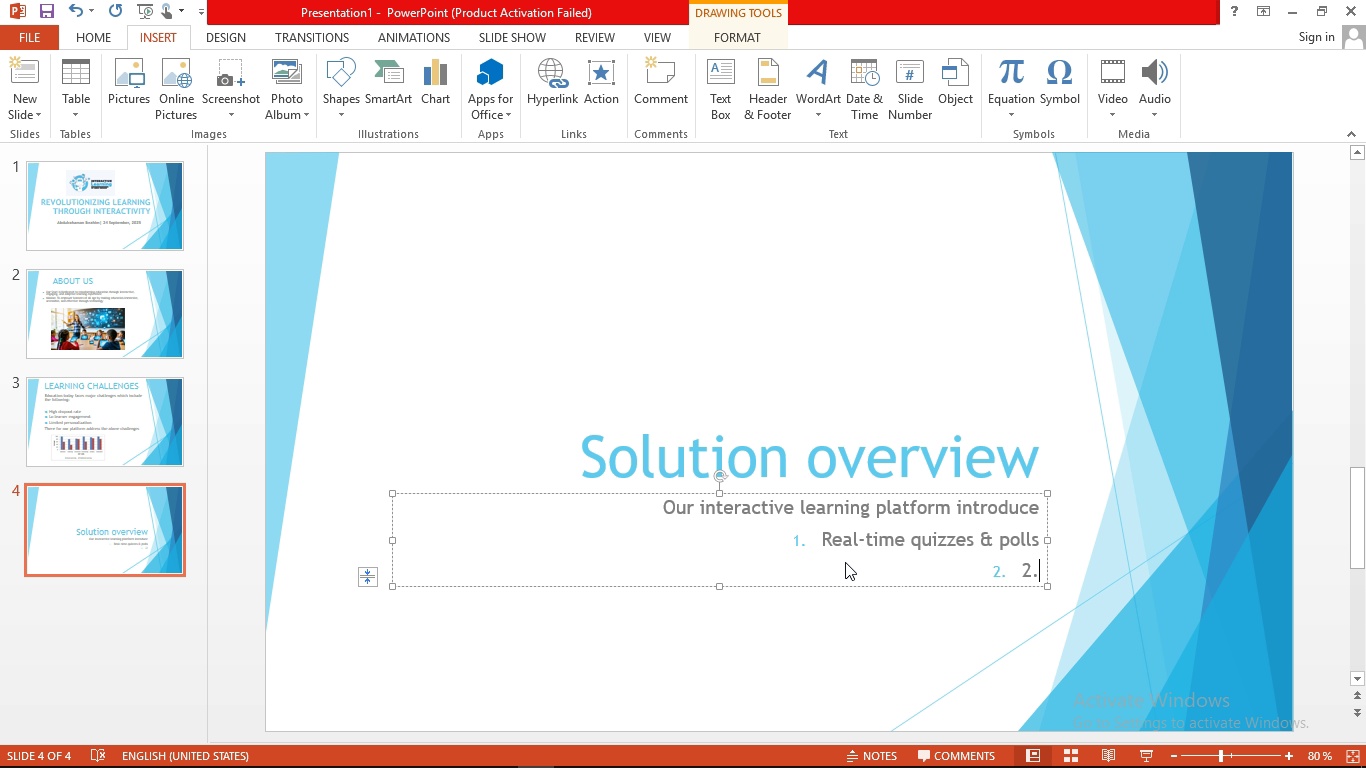 
key(Space)
 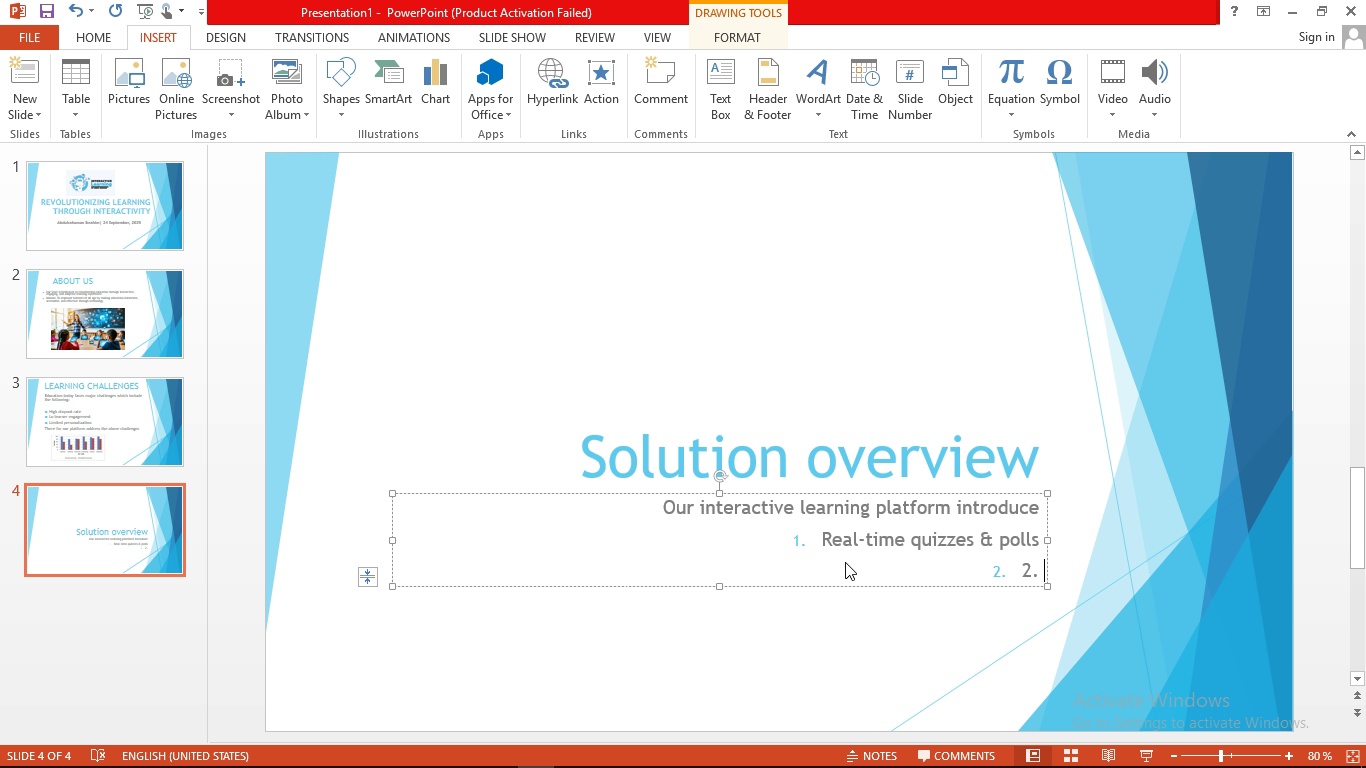 
key(Backspace)
 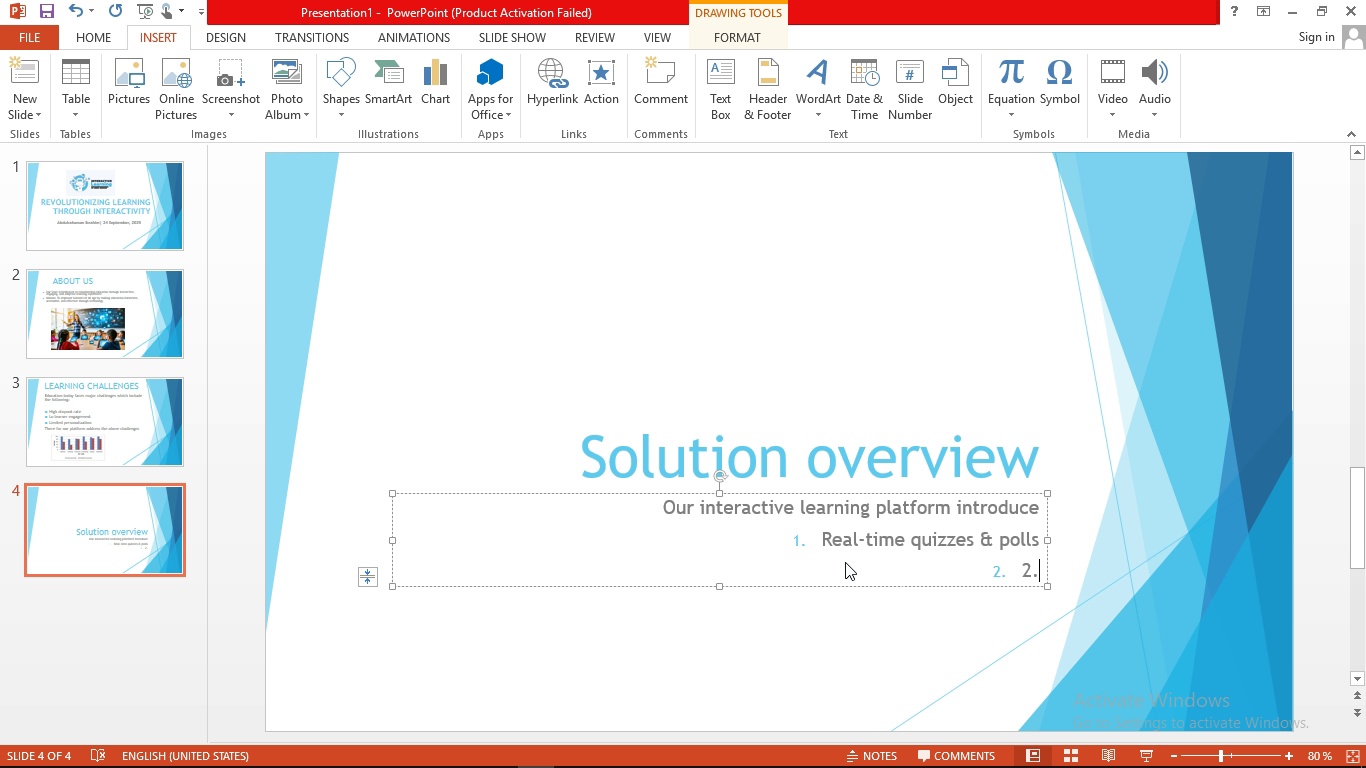 
key(Backspace)
 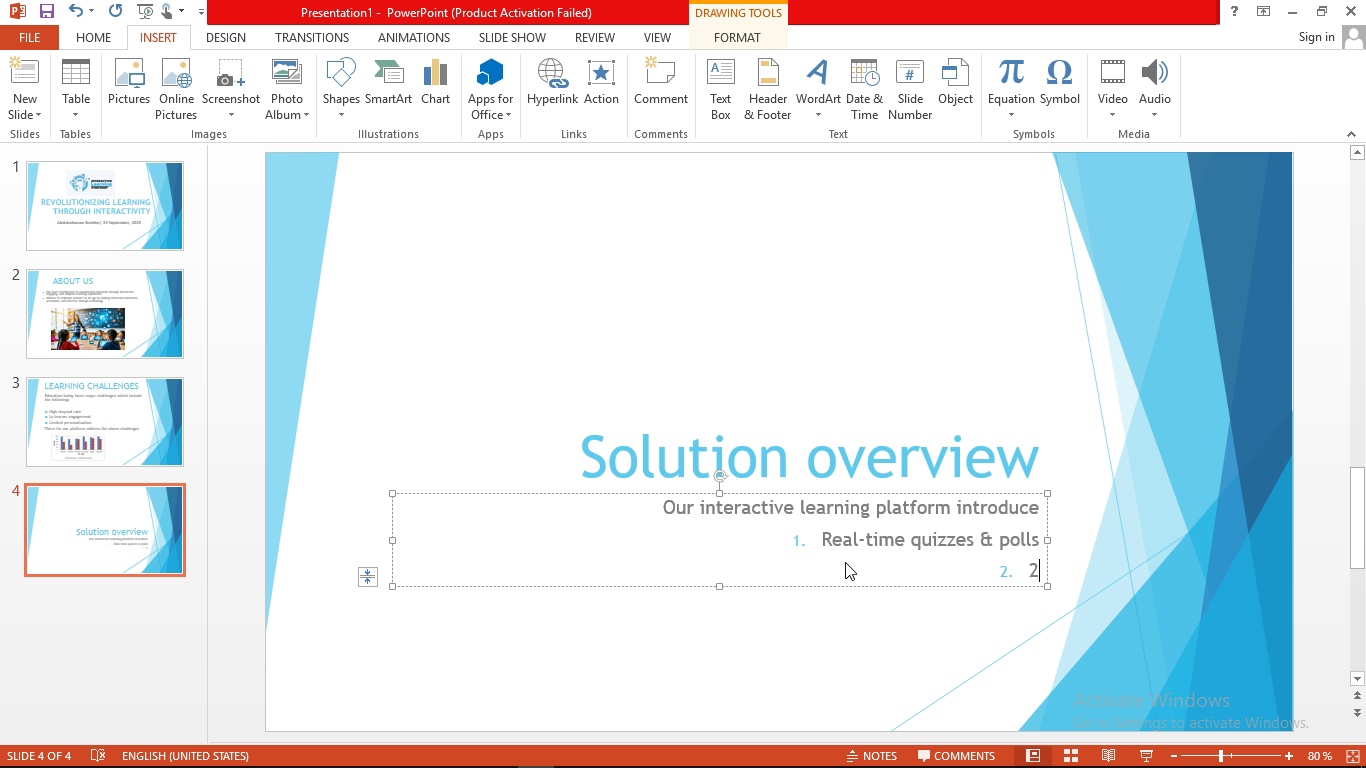 
key(Backspace)
 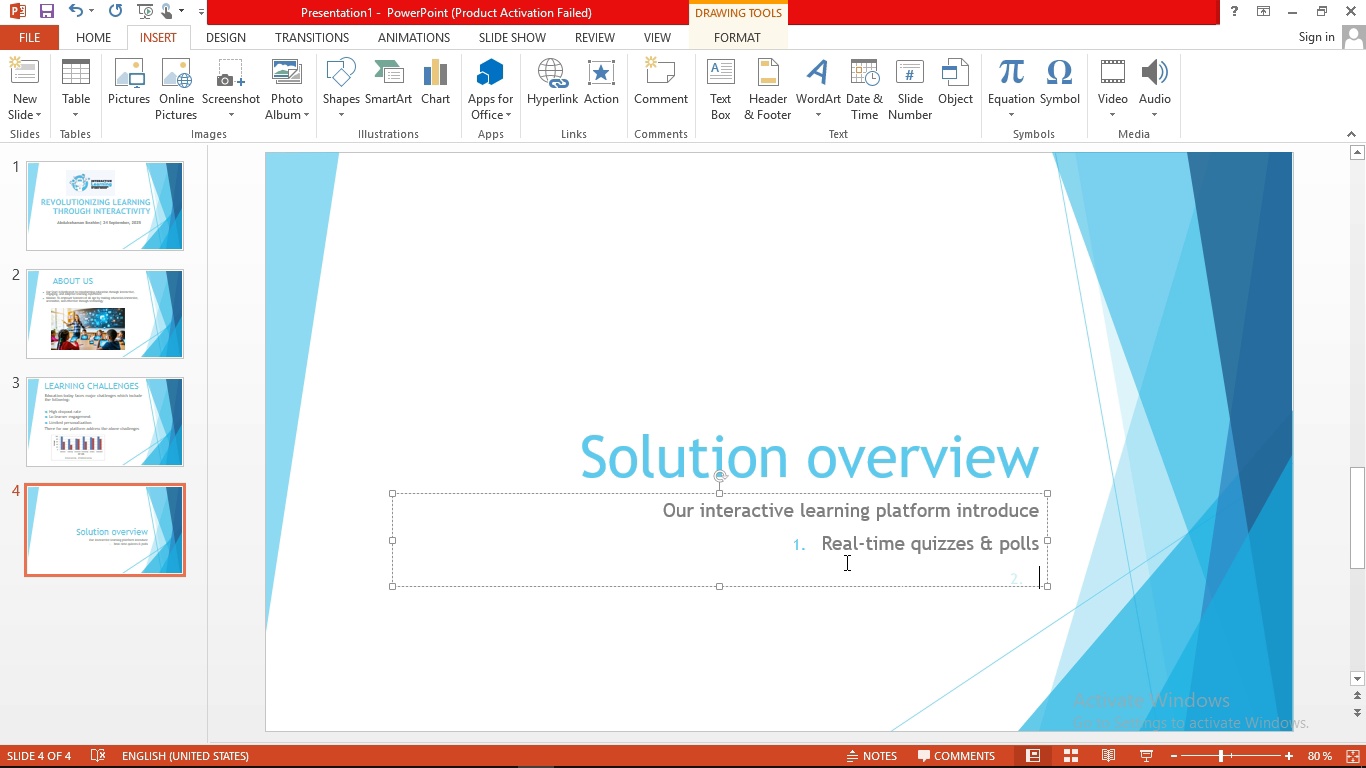 
key(Backspace)
 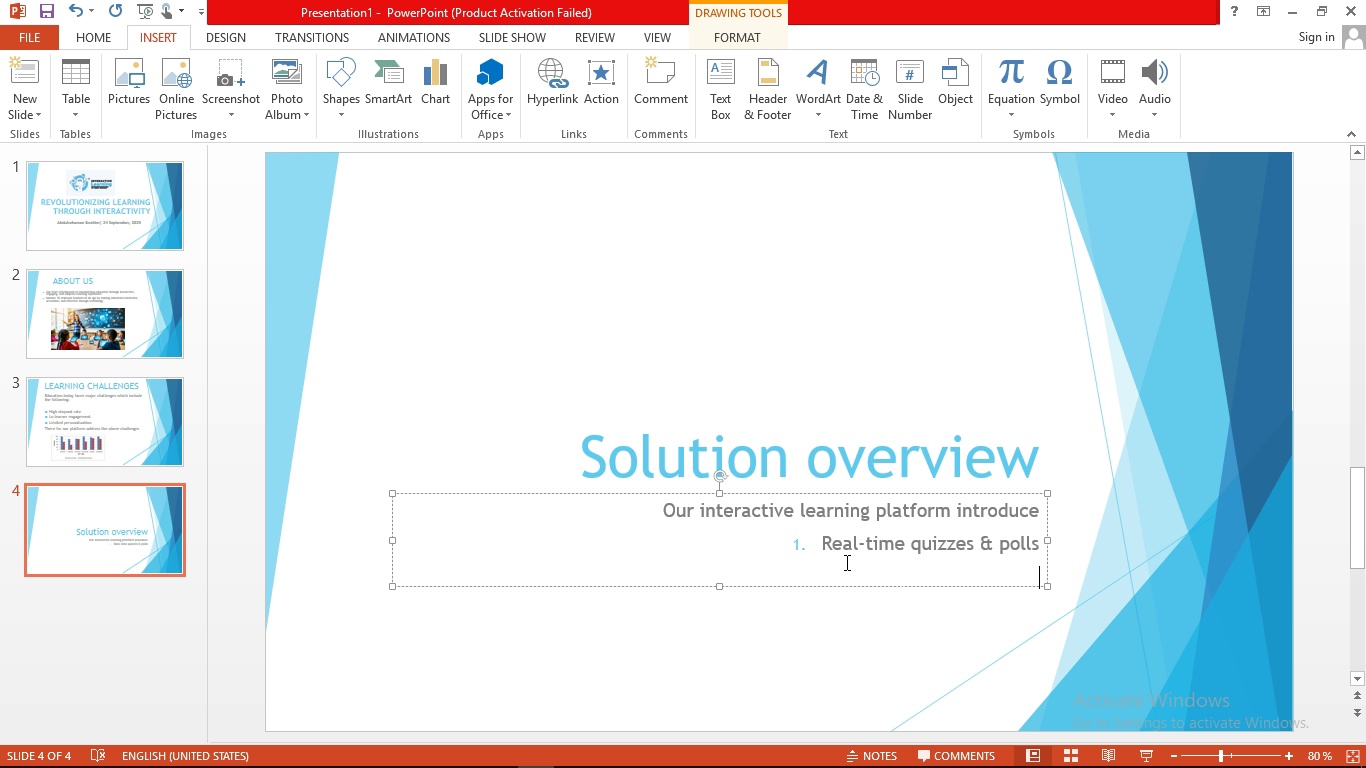 
key(Backspace)
 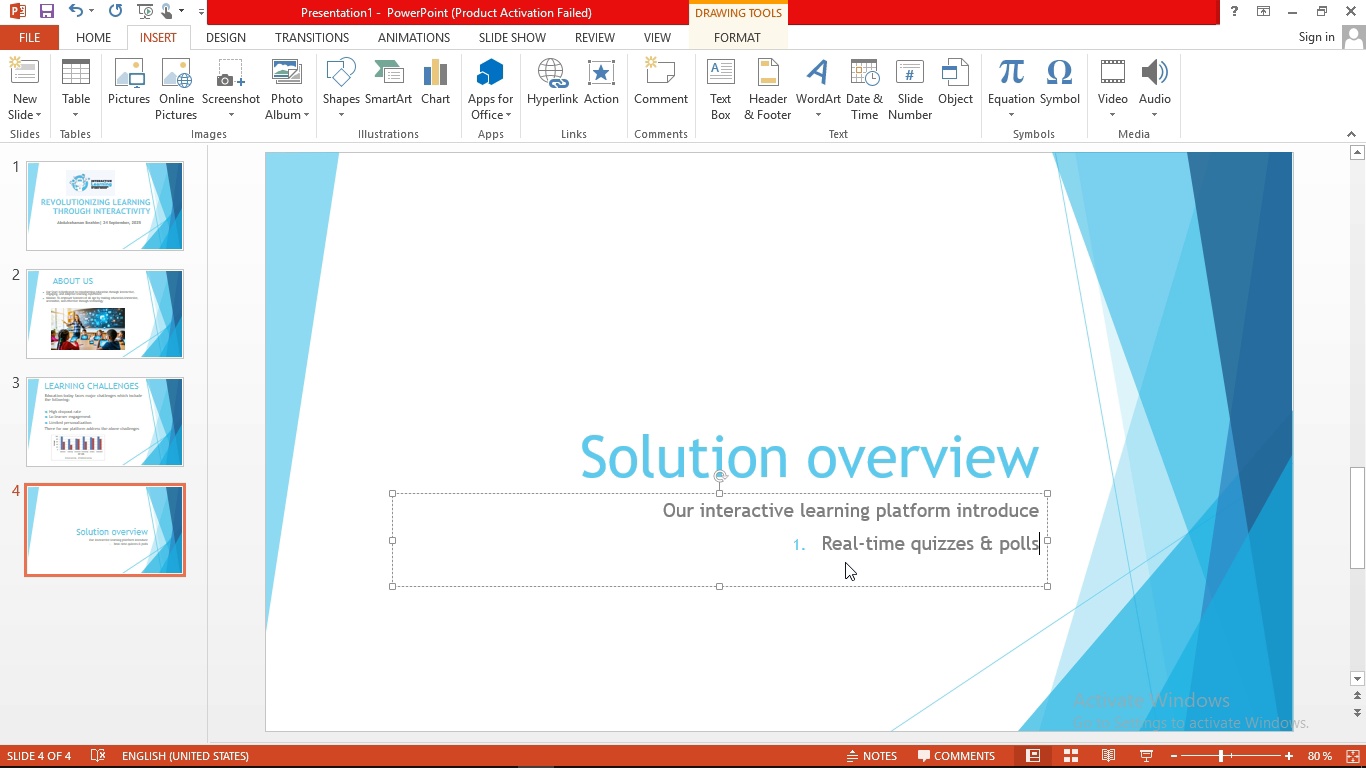 
key(Enter)
 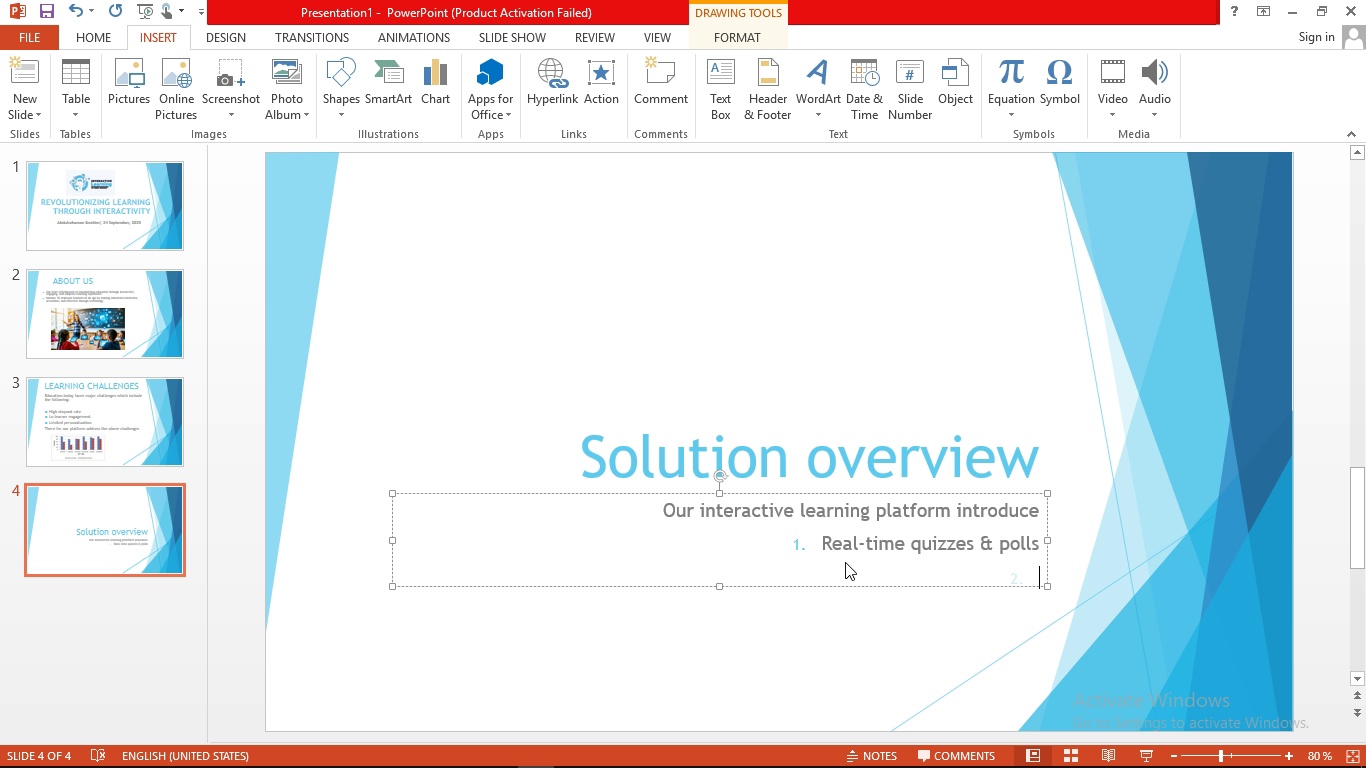 
type(AI driven )
 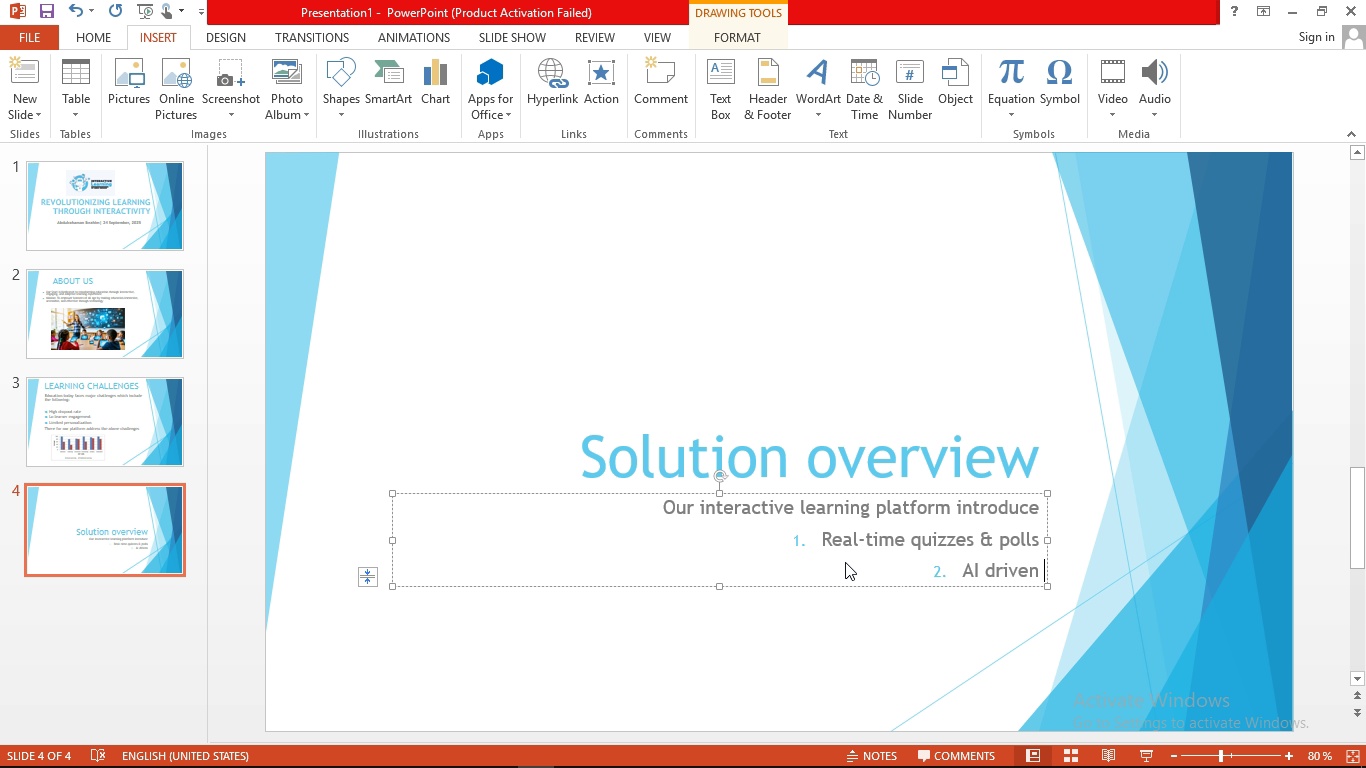 
type(personalised learning paths )
 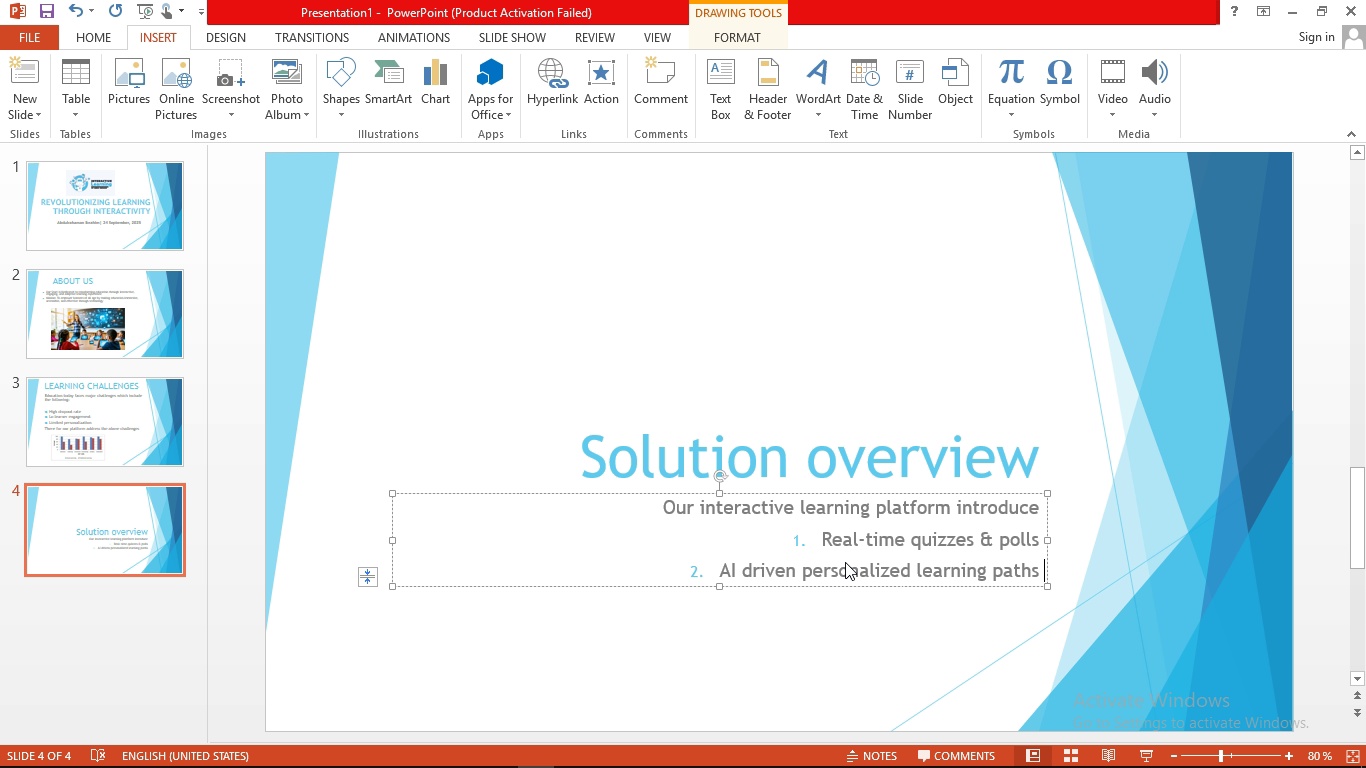 
key(Enter)
 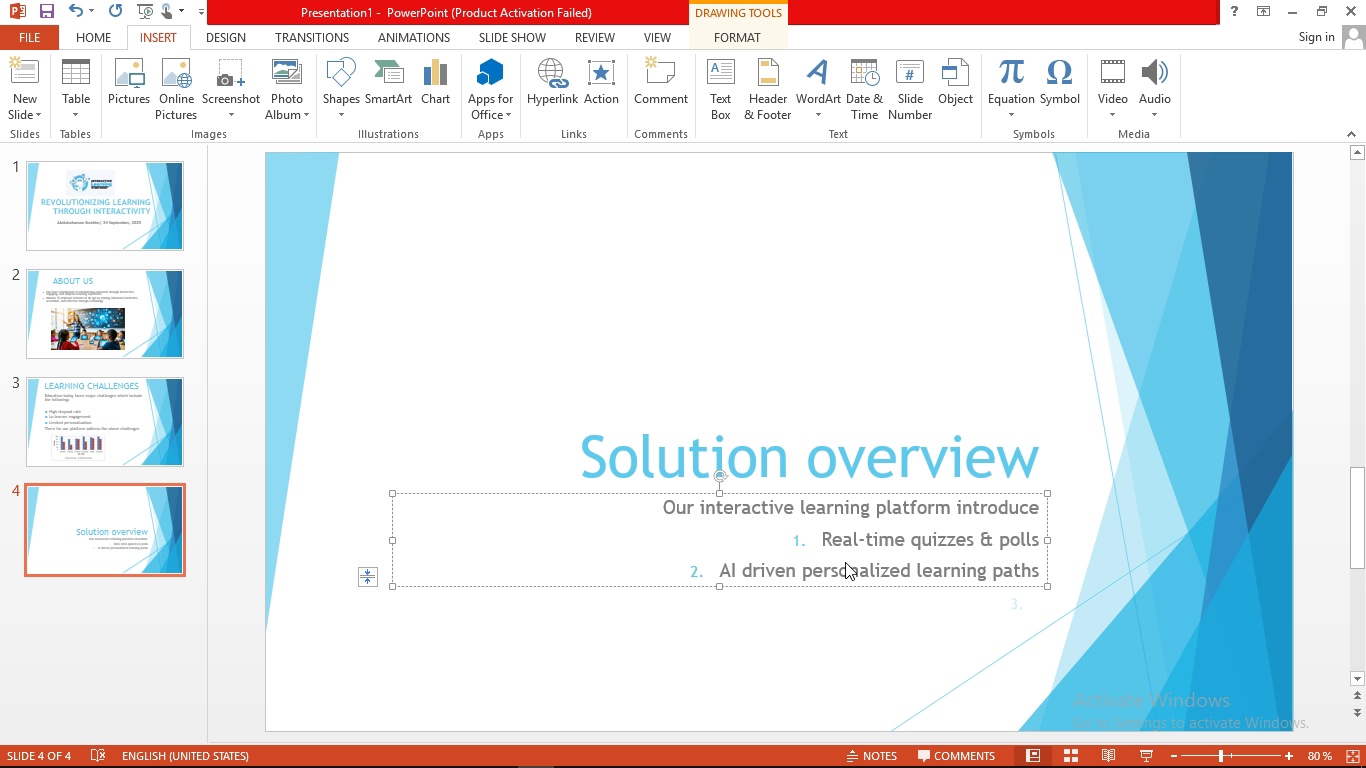 
type(gamification & rewards )
 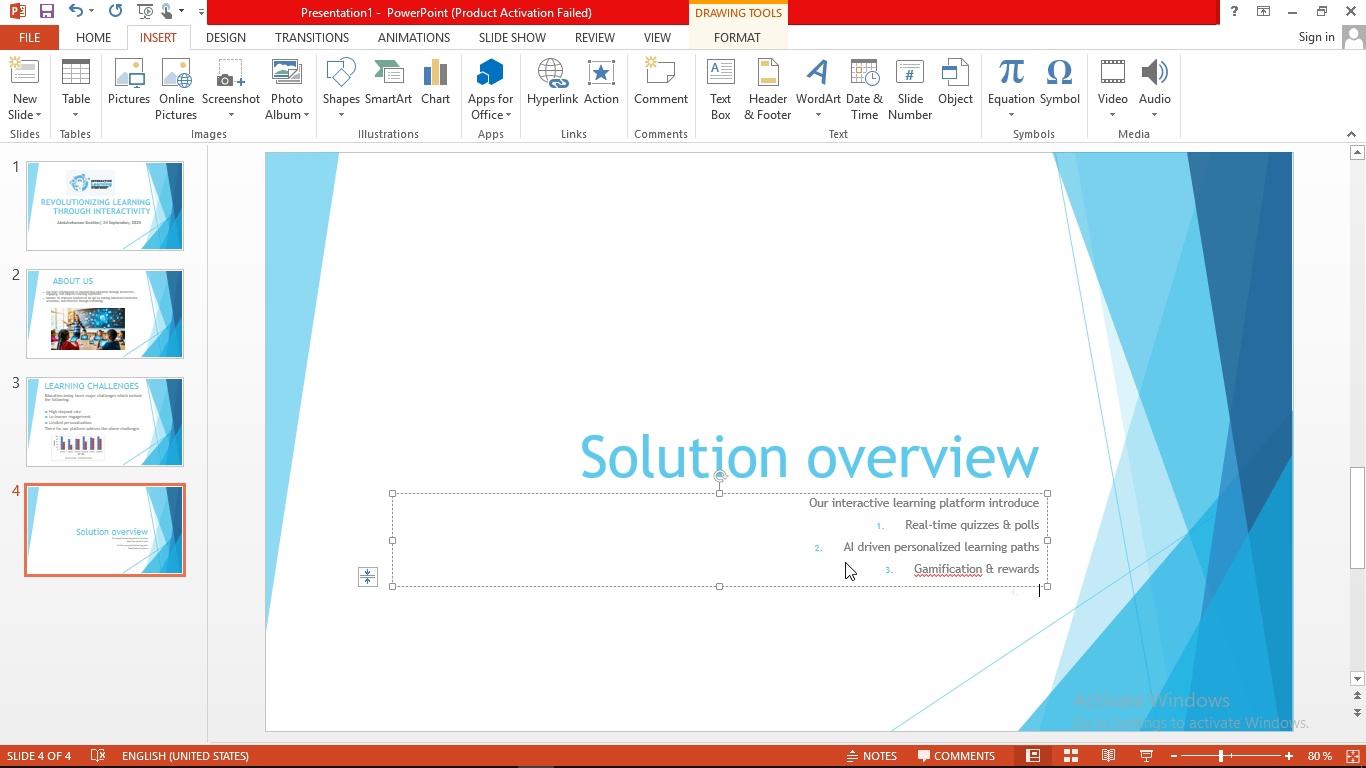 
 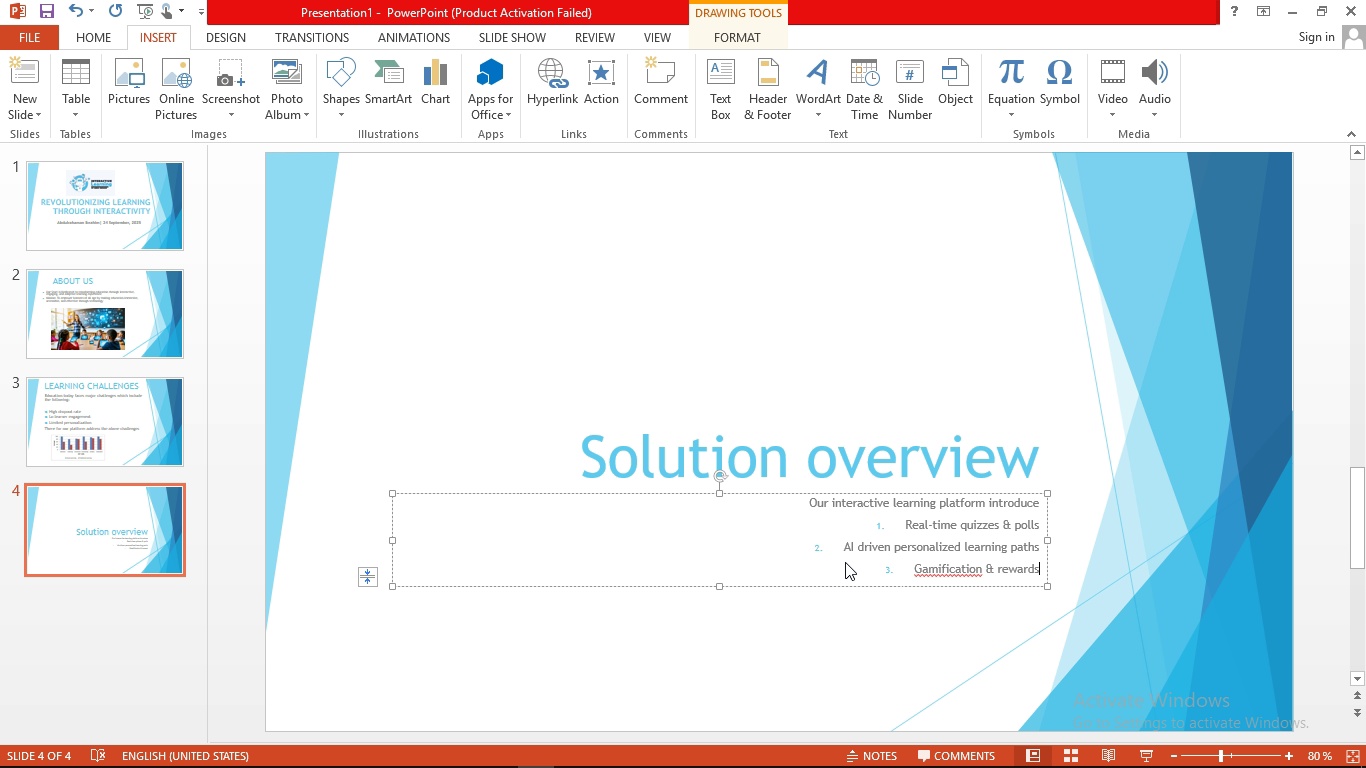 
key(Enter)
 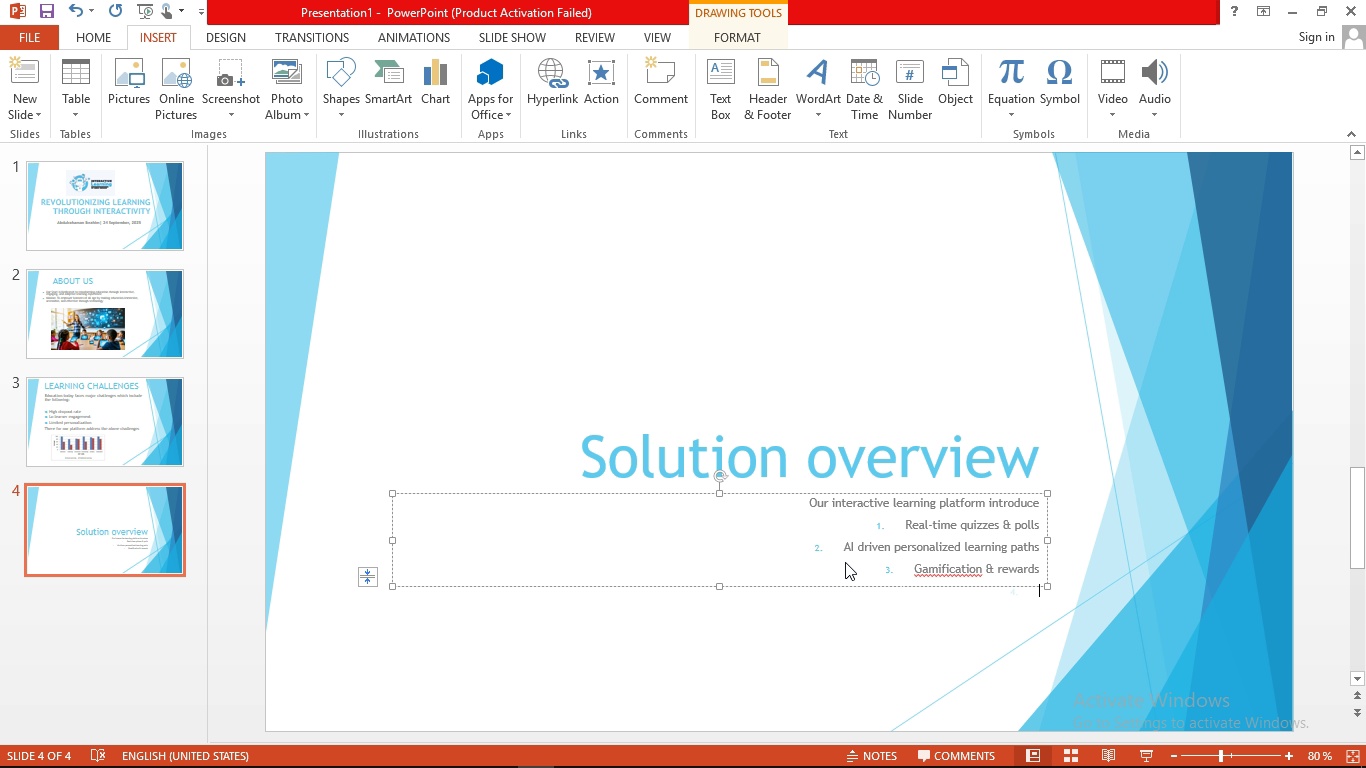 
type(peer collaboration tools )
 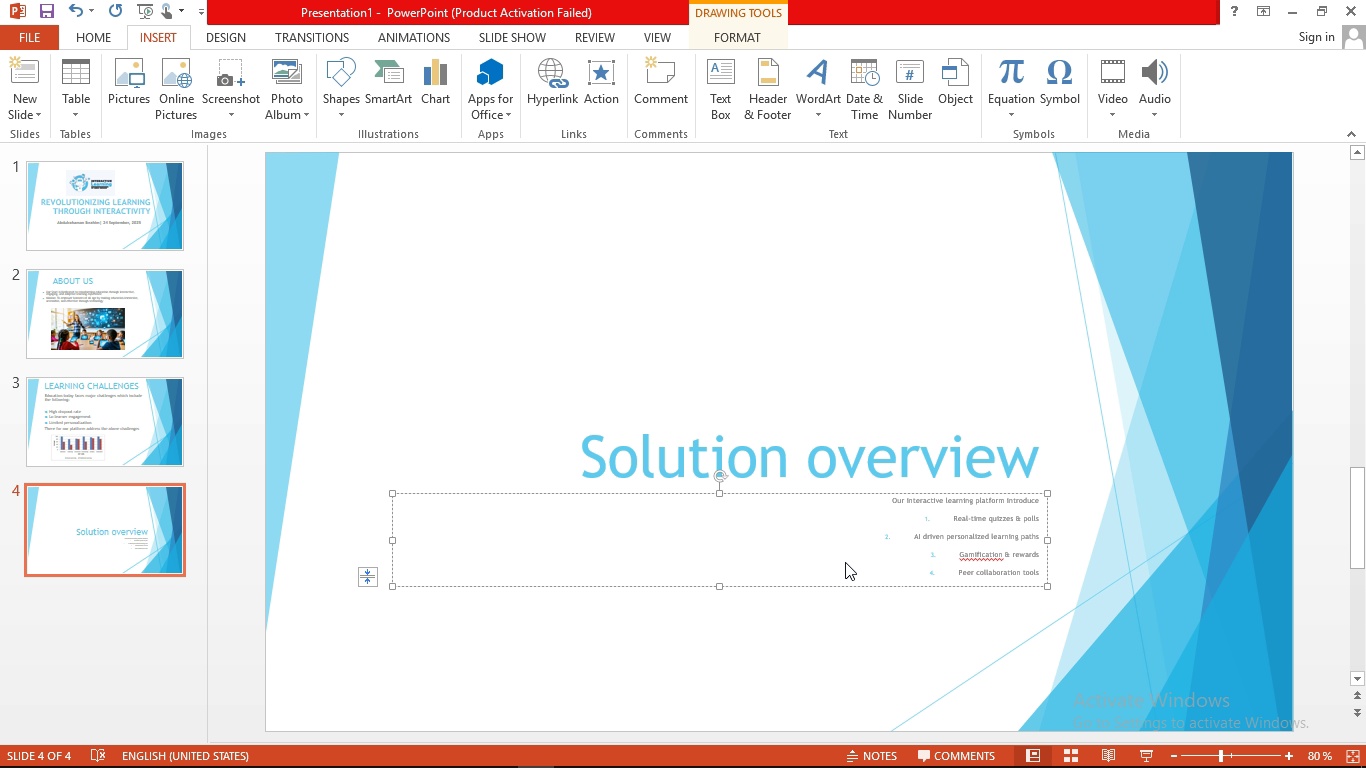 
wait(8.34)
 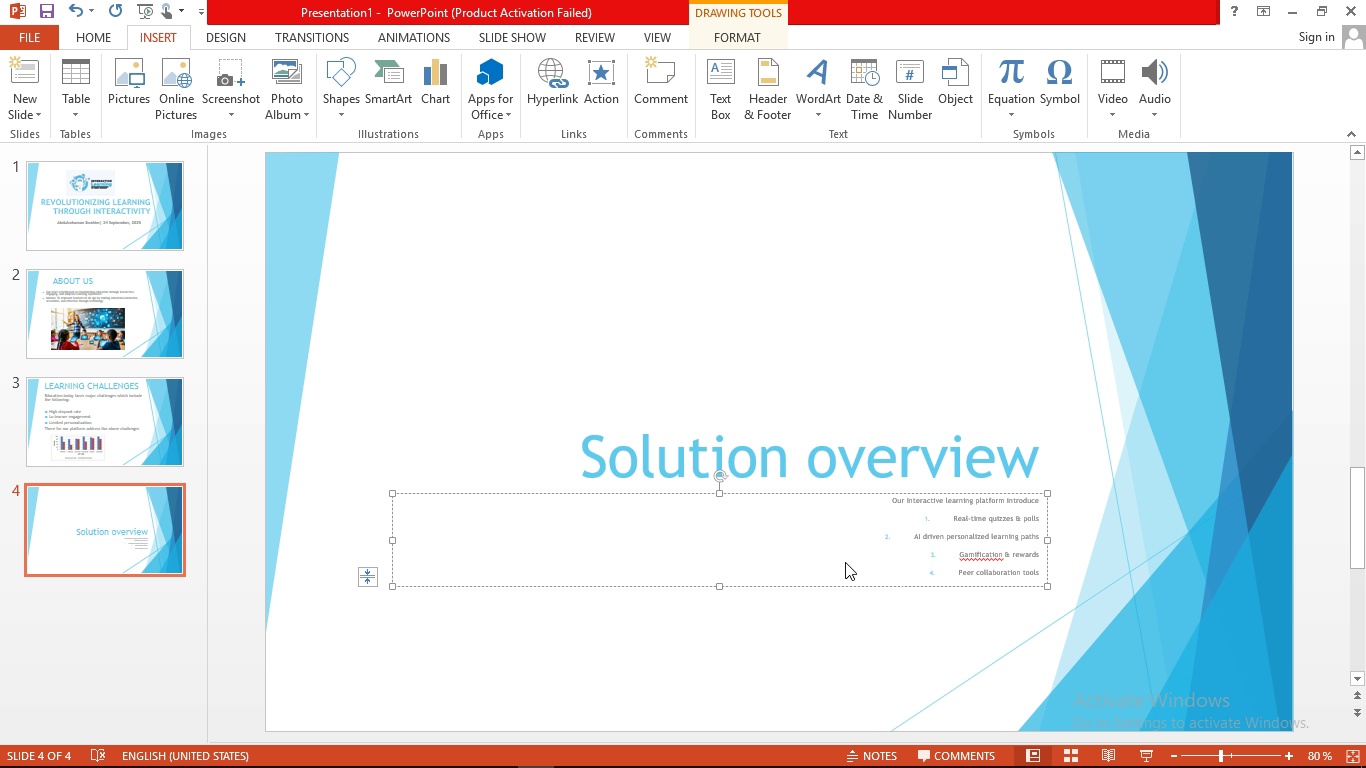 
key(Enter)
 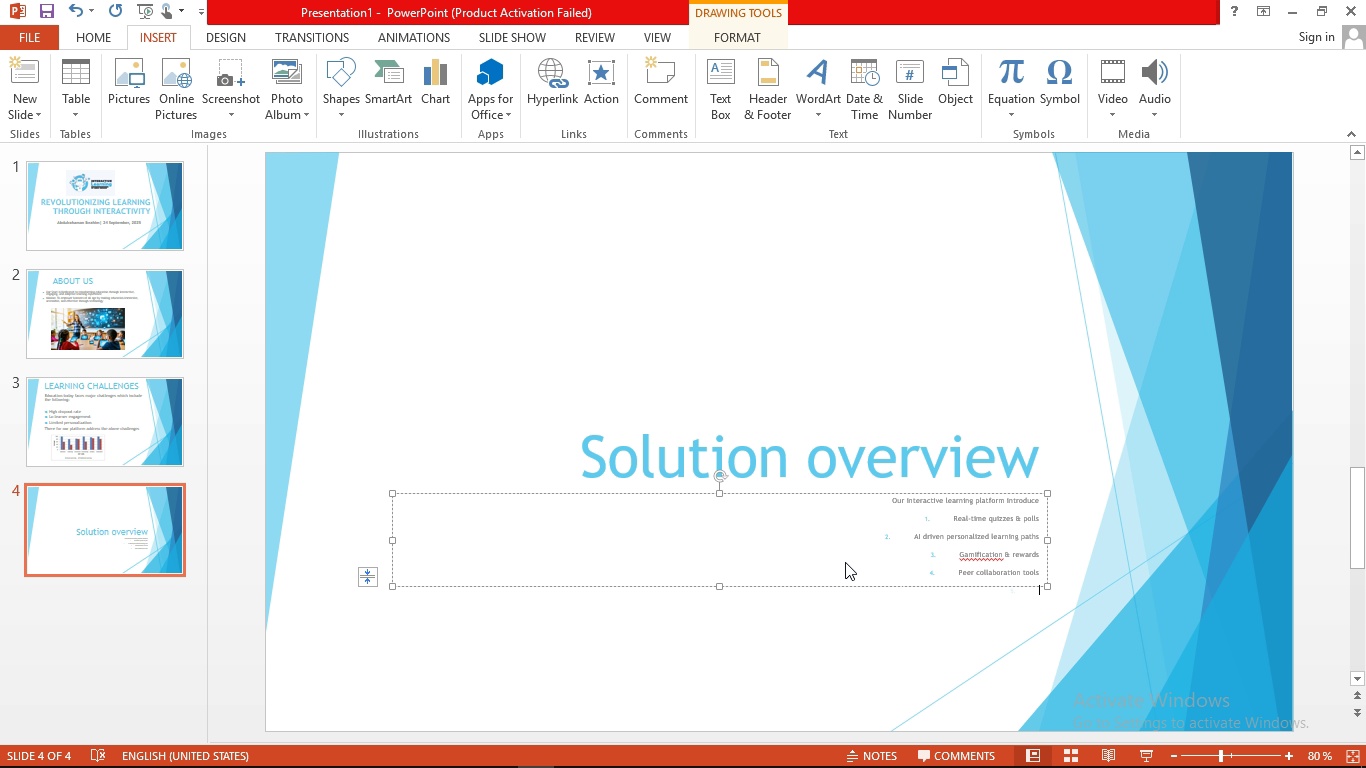 
type(and many more features wwhich can only be used )
key(Backspace)
key(Backspace)
key(Backspace)
key(Backspace)
key(Backspace)
type(seen when using the platform )
 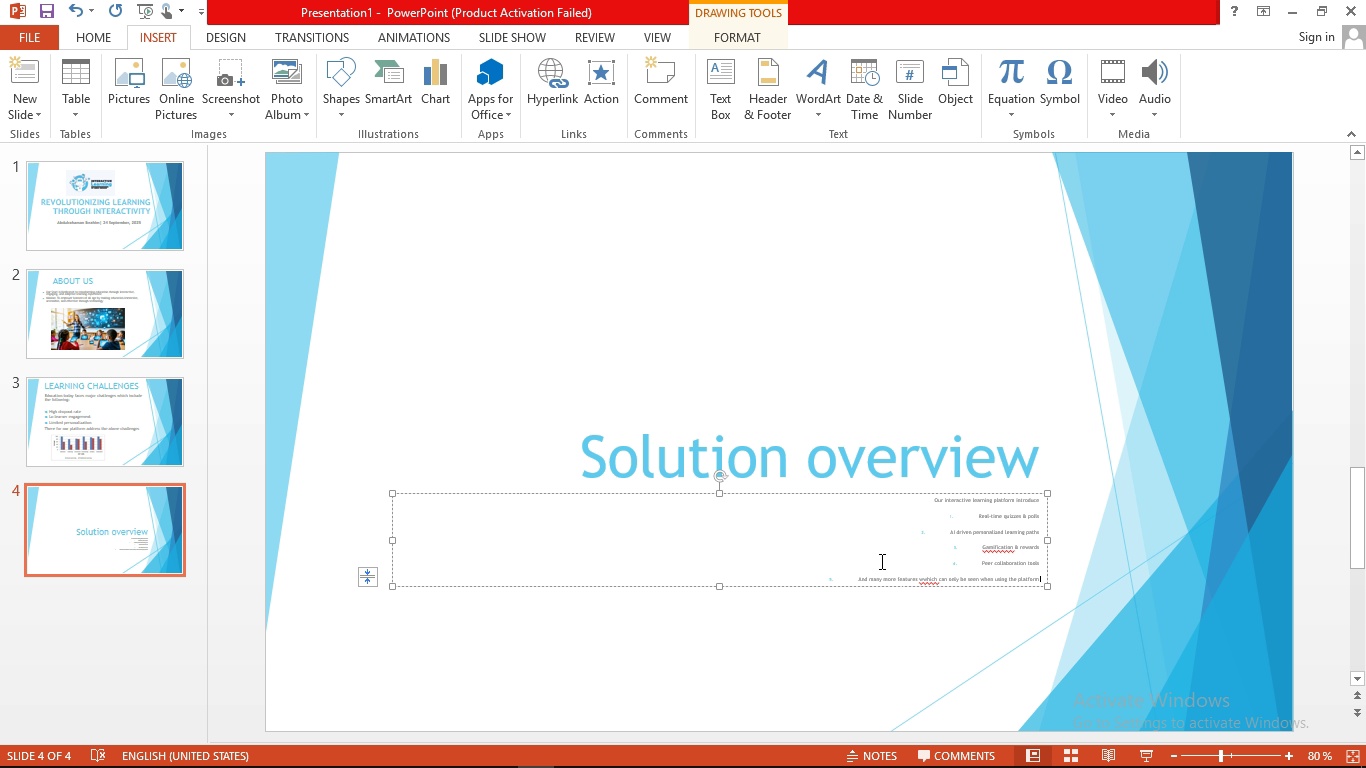 
left_click([889, 545])
 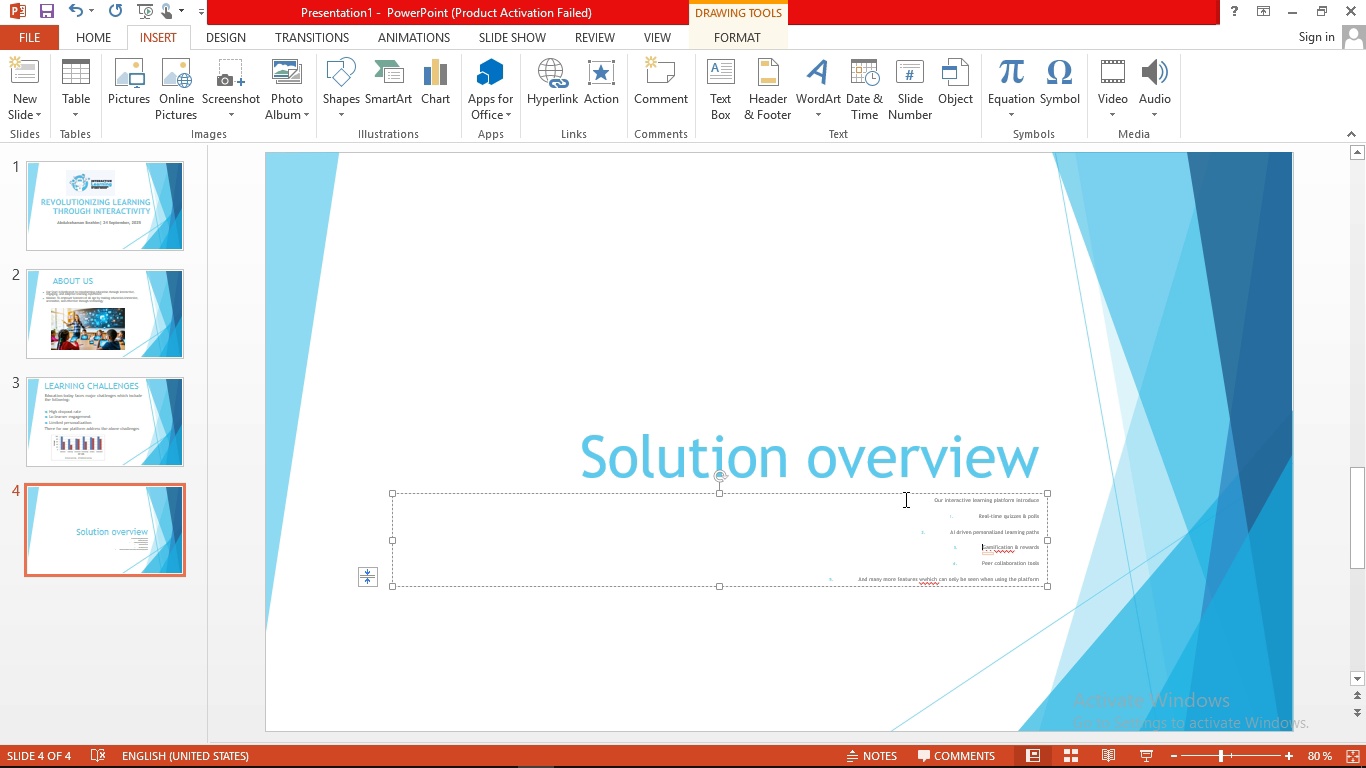 
left_click_drag(start_coordinate=[904, 499], to_coordinate=[1049, 606])
 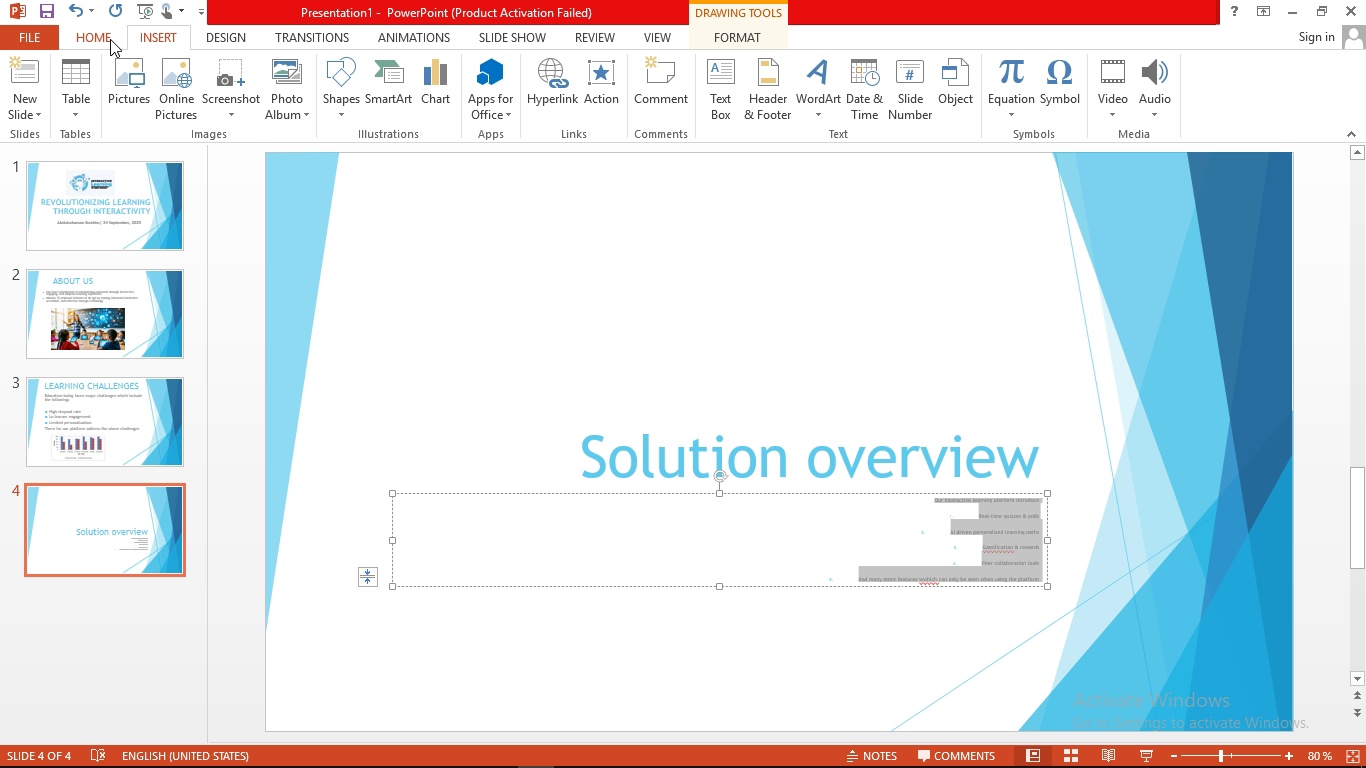 
left_click([109, 39])
 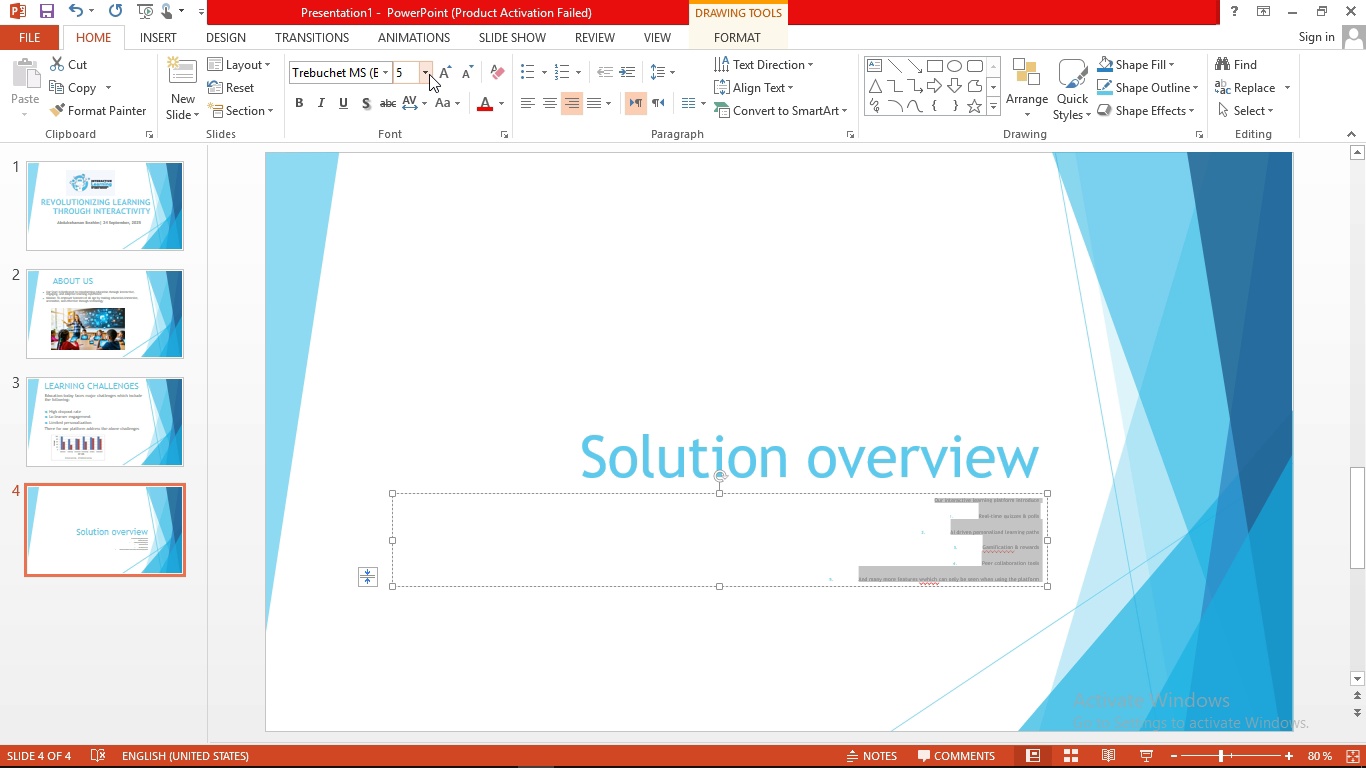 
left_click([428, 74])
 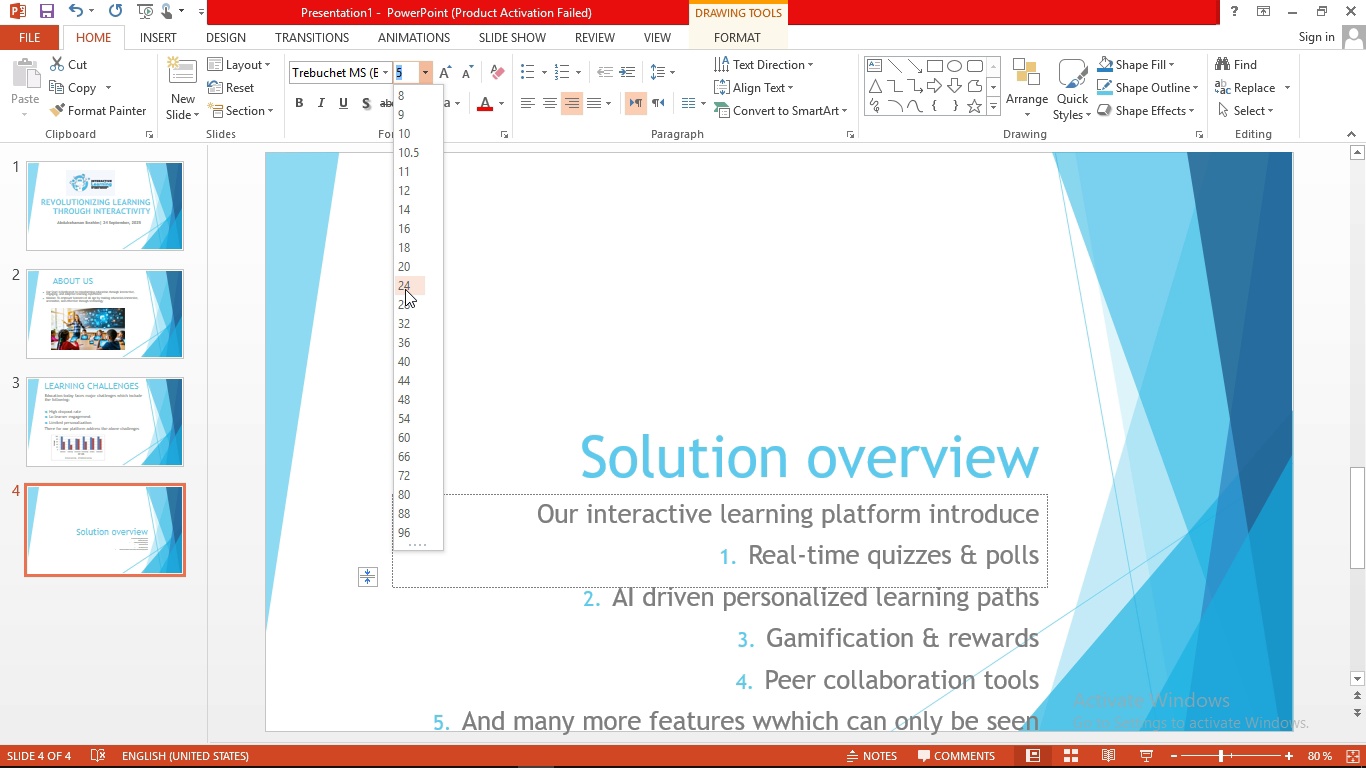 
left_click([405, 289])
 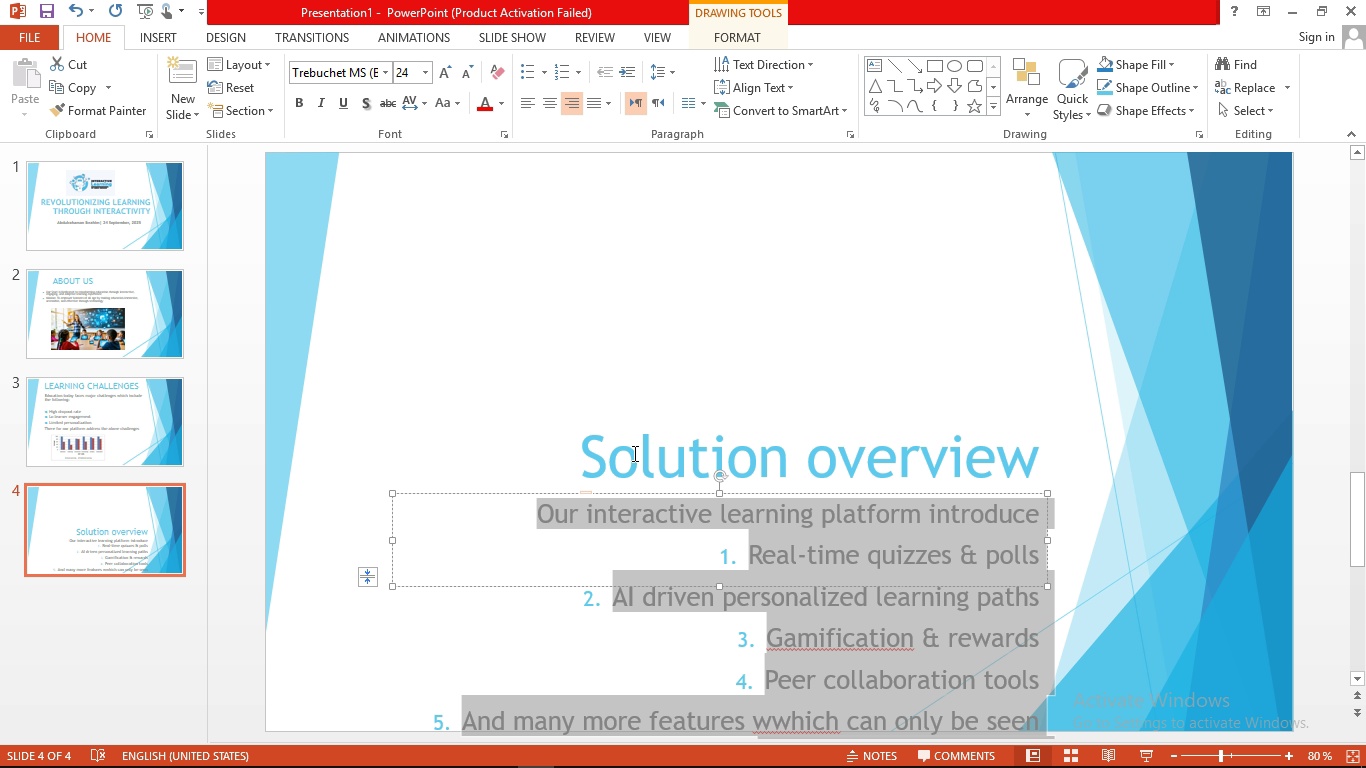 
left_click([633, 453])
 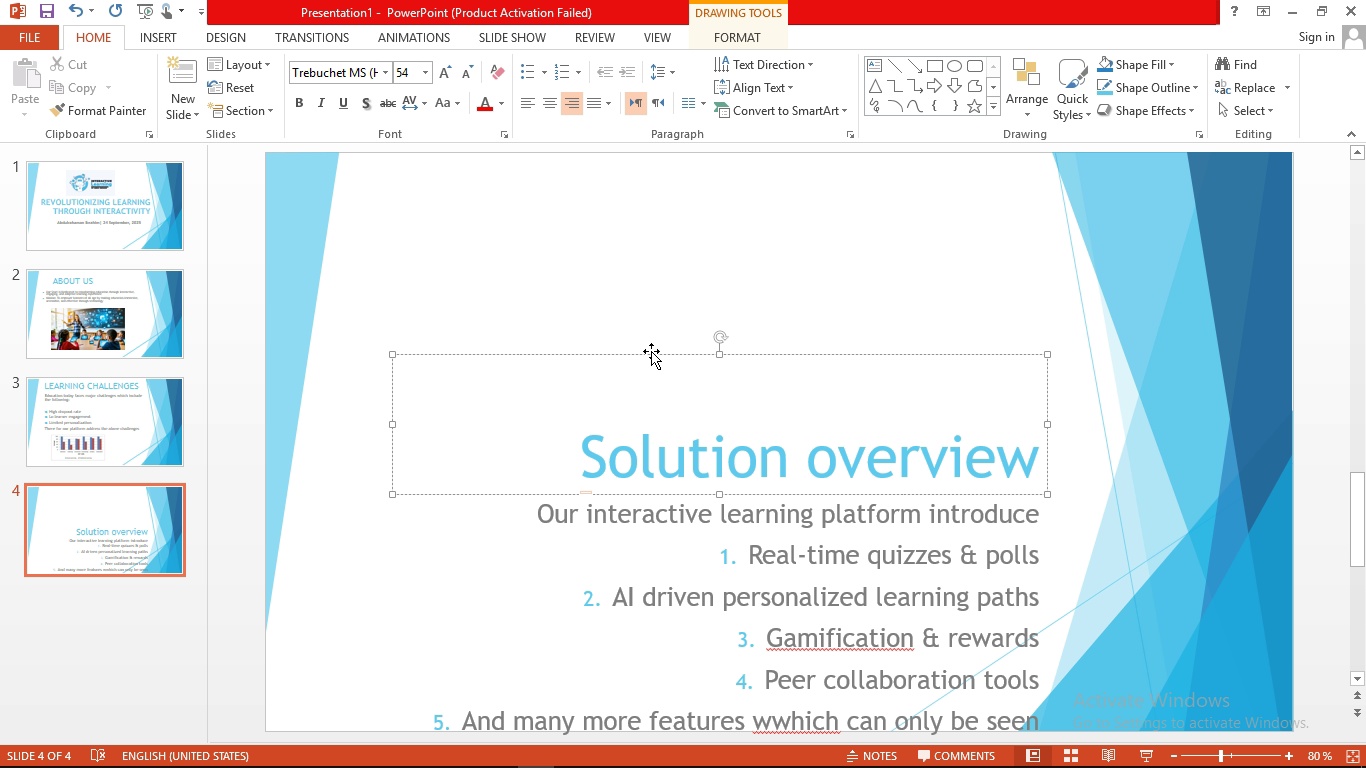 
left_click_drag(start_coordinate=[649, 352], to_coordinate=[628, 159])
 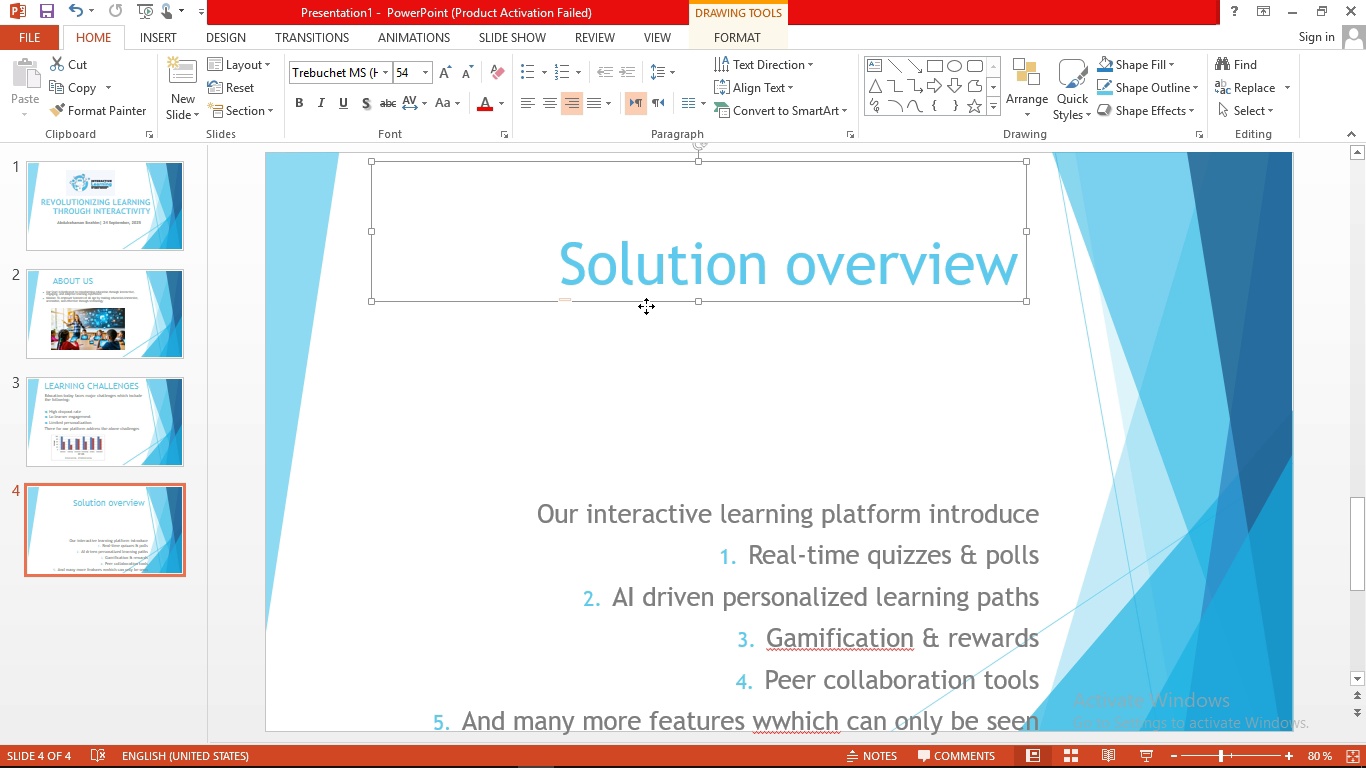 
left_click_drag(start_coordinate=[646, 306], to_coordinate=[637, 262])
 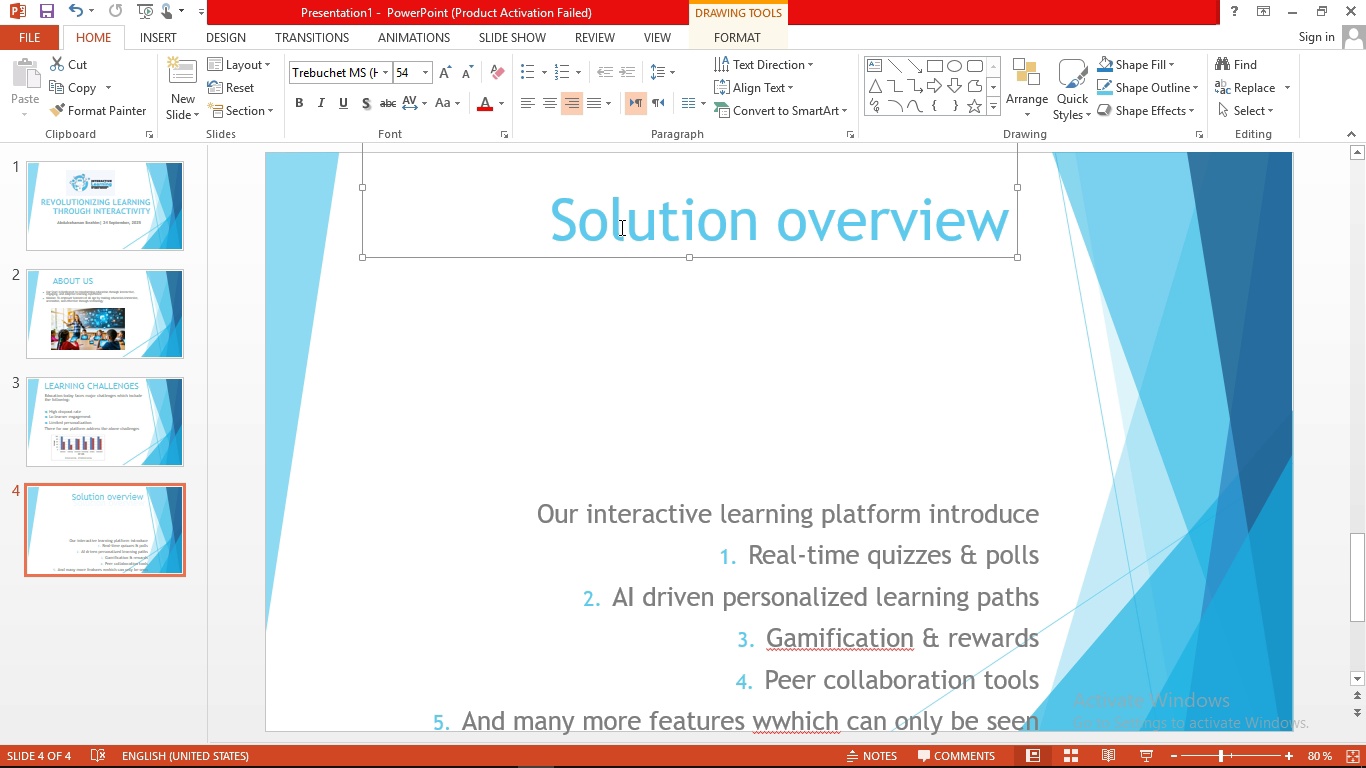 
left_click([620, 227])
 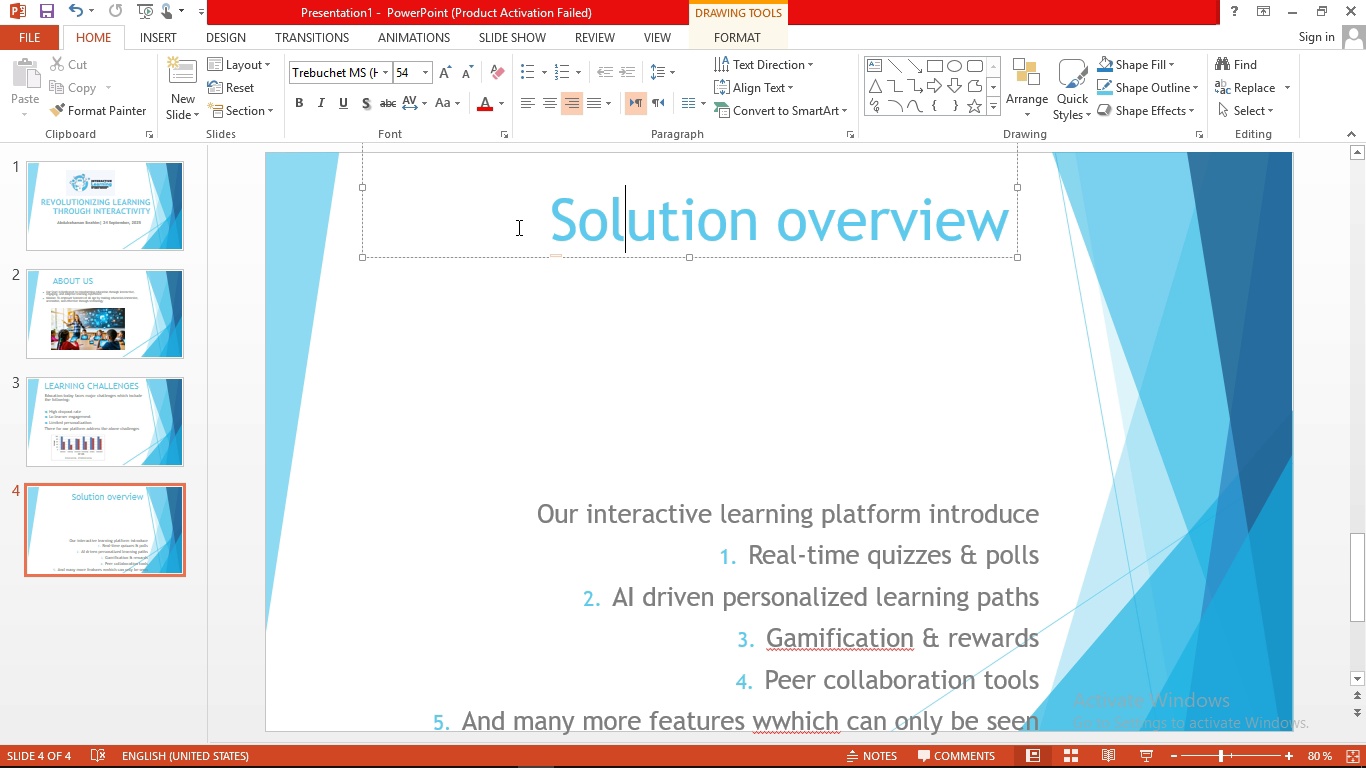 
left_click_drag(start_coordinate=[518, 227], to_coordinate=[991, 232])
 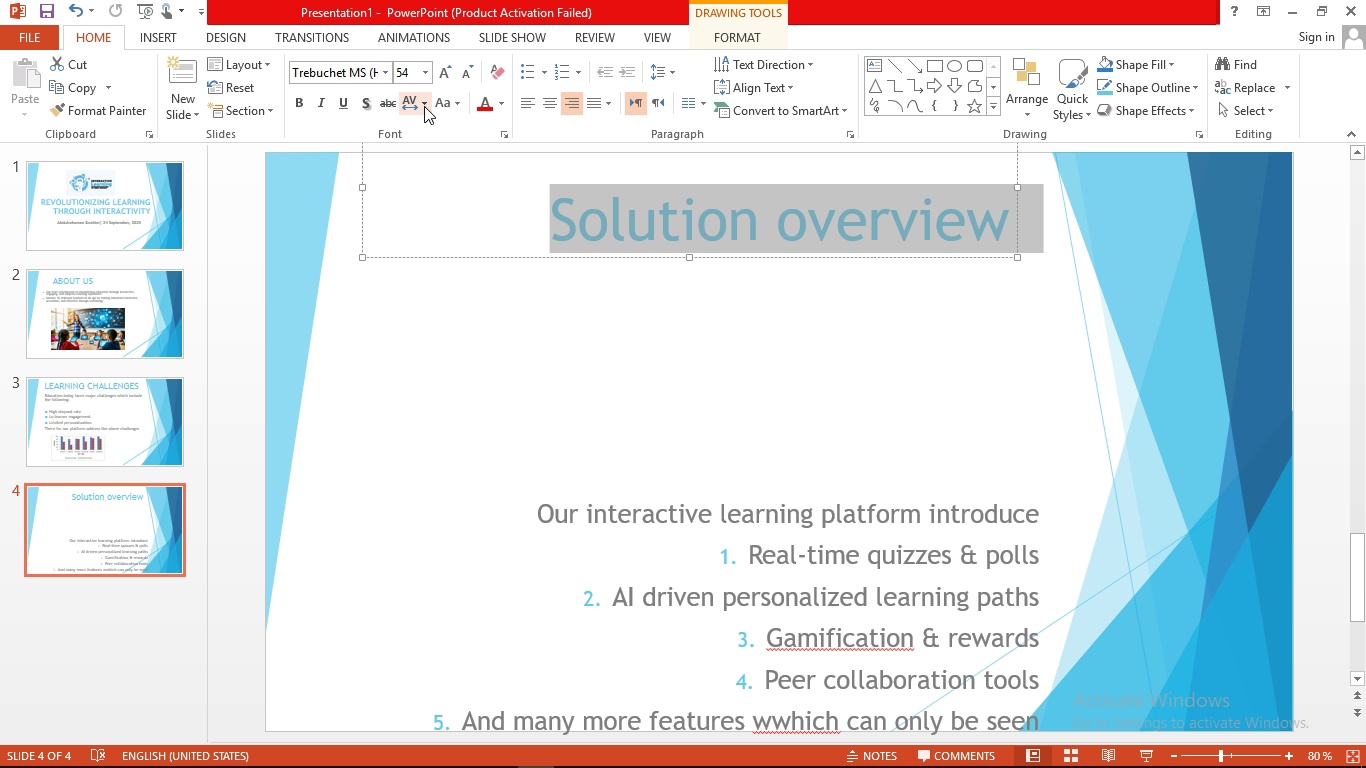 
left_click([437, 106])
 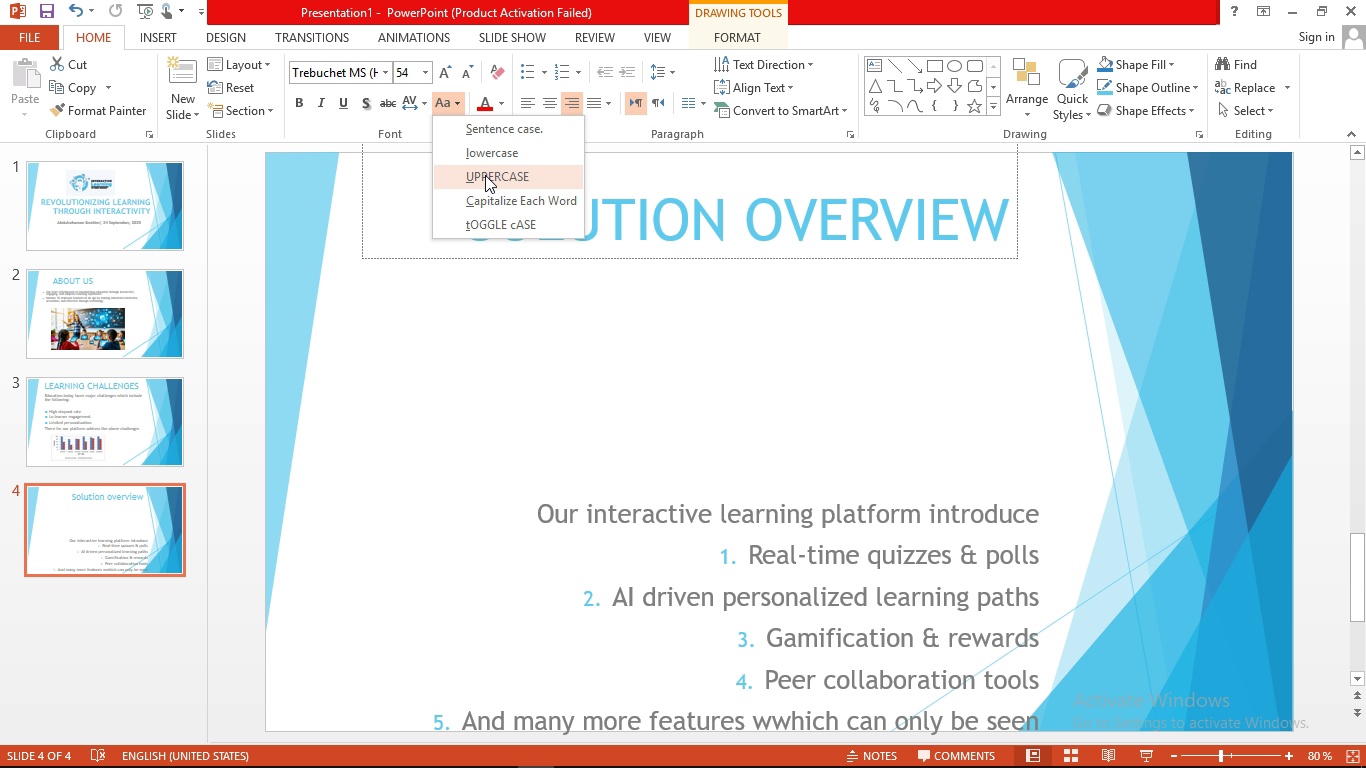 
left_click([485, 175])
 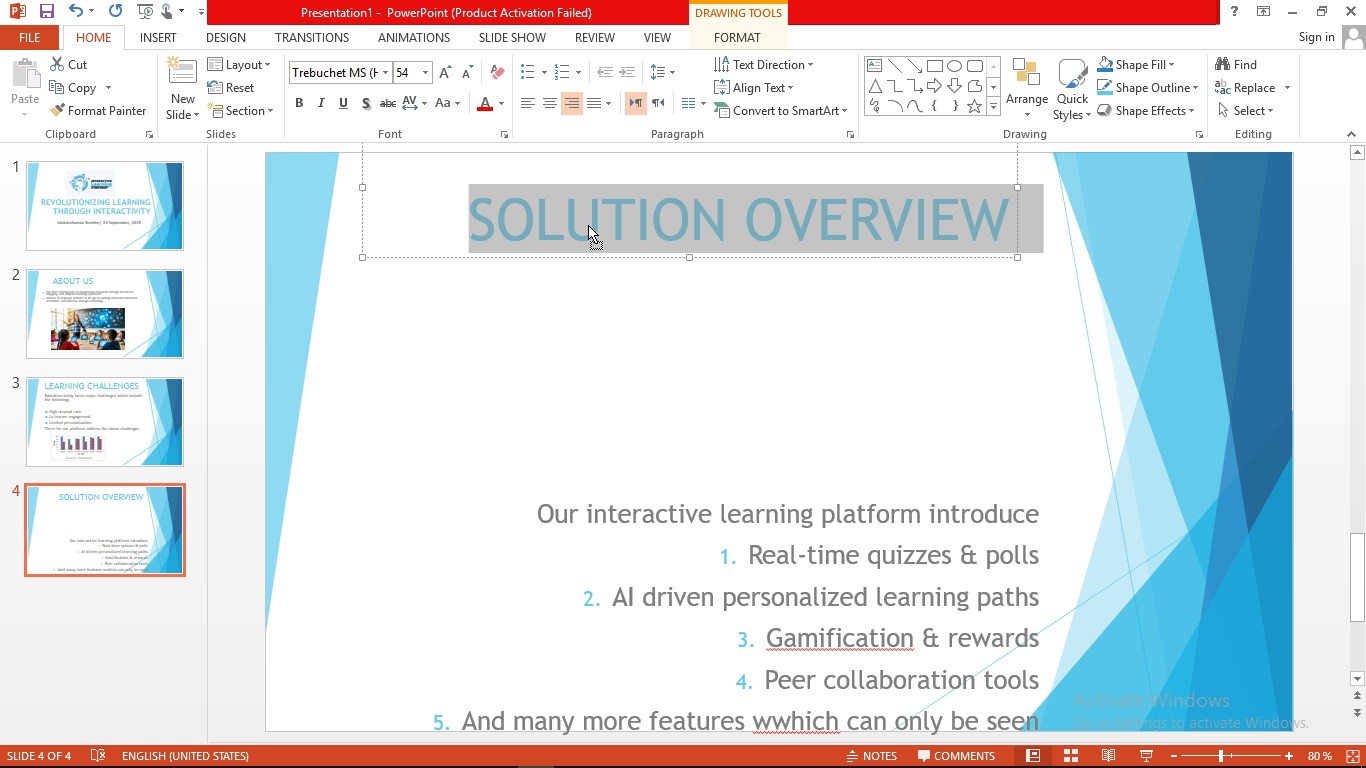 
left_click([588, 225])
 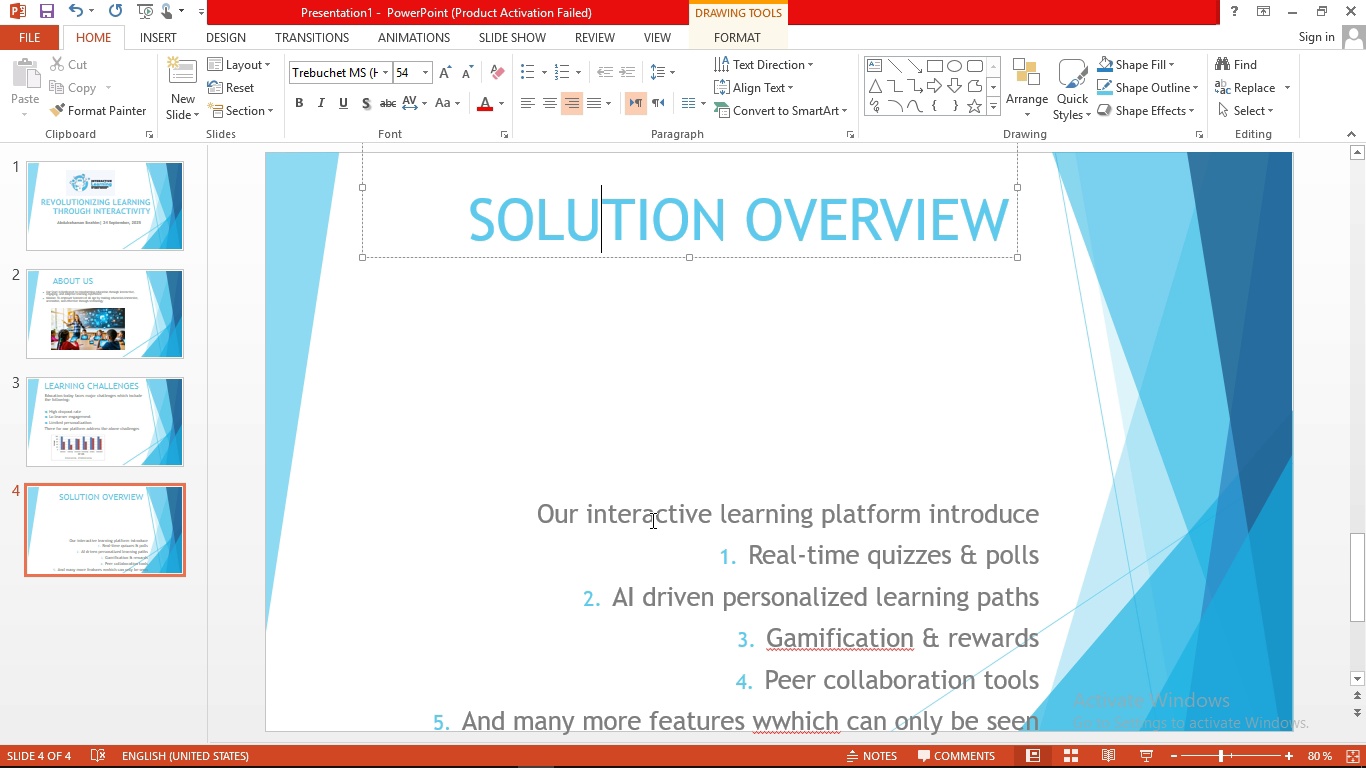 
left_click([651, 521])
 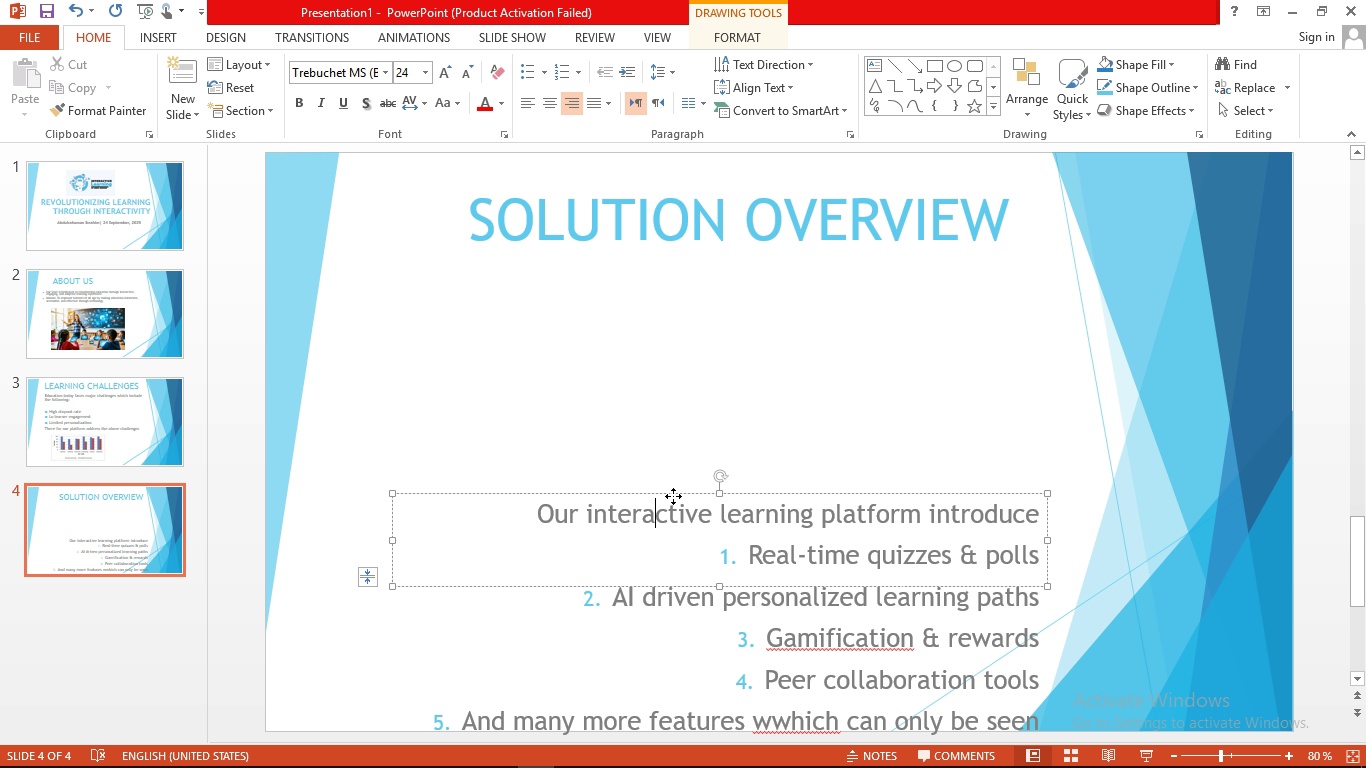 
left_click_drag(start_coordinate=[673, 496], to_coordinate=[631, 265])
 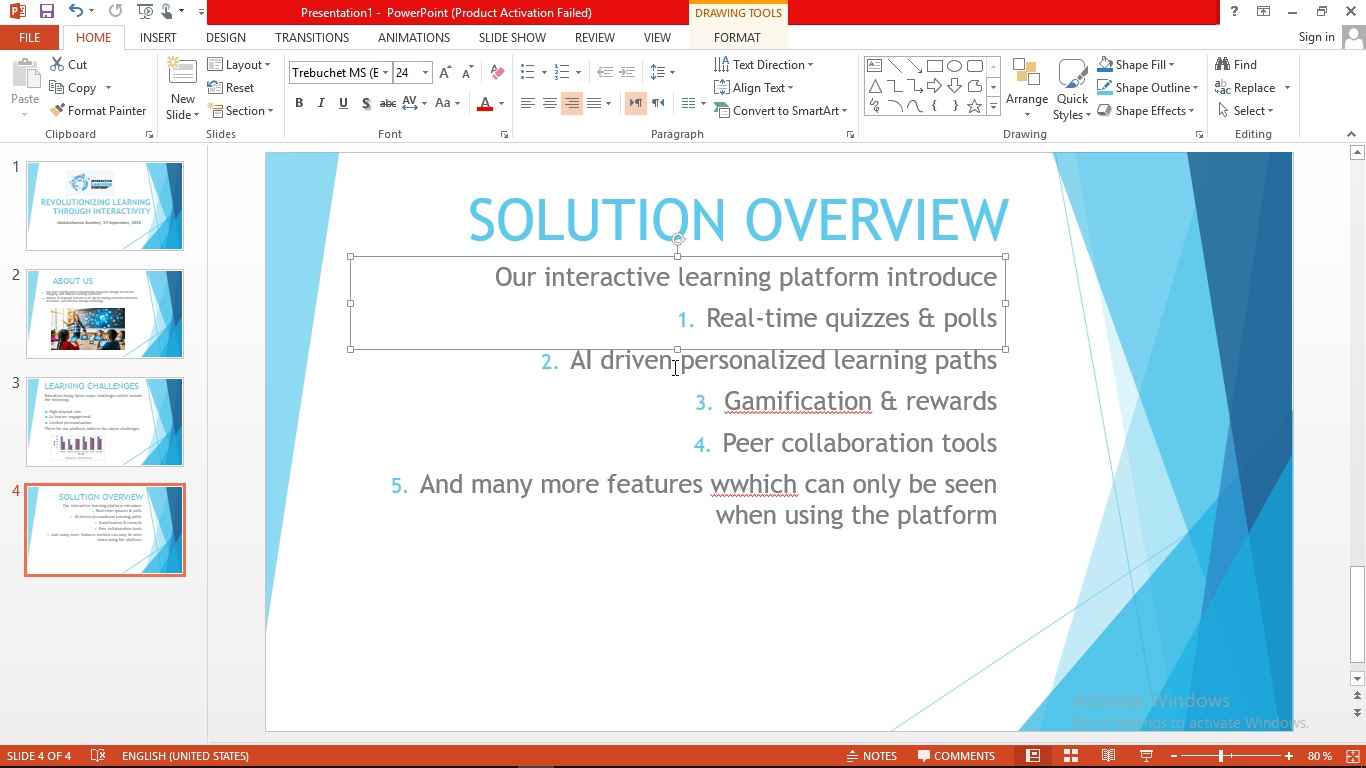 
left_click([673, 367])
 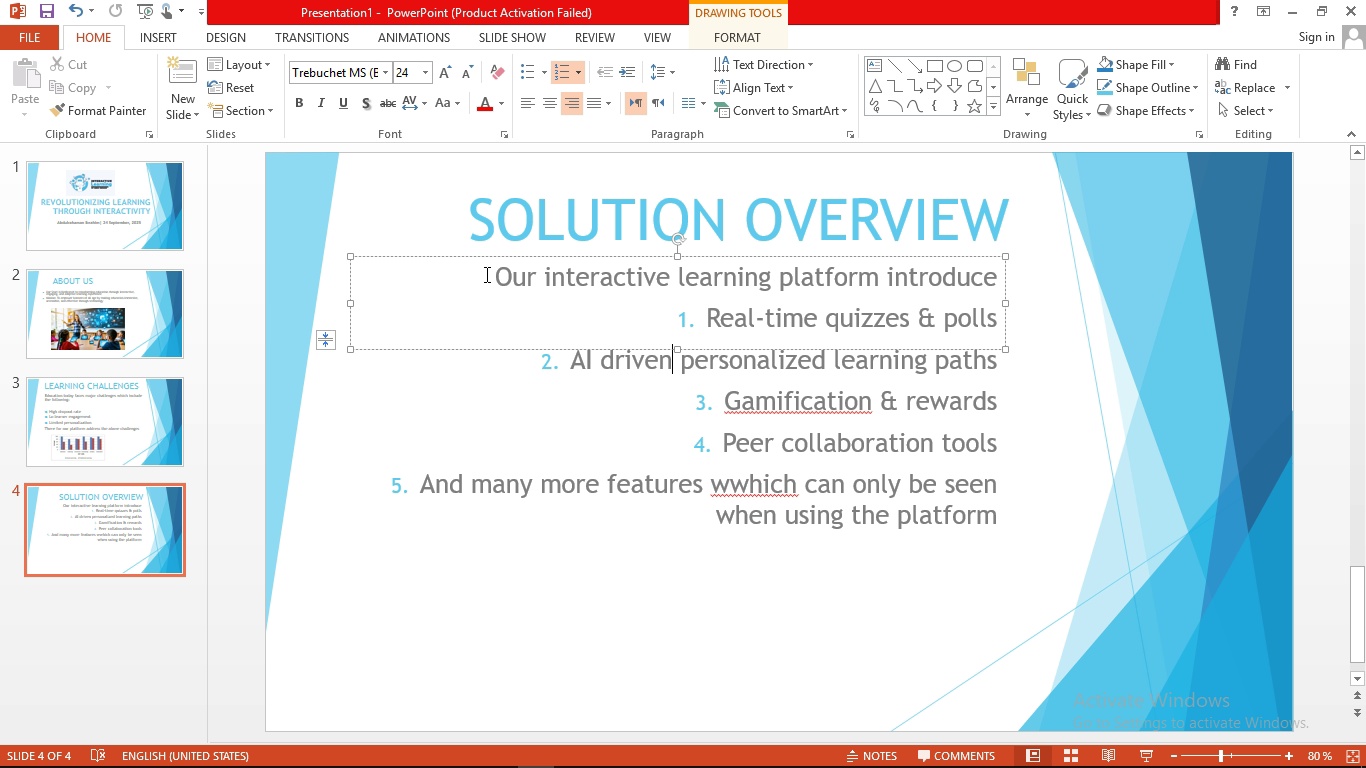 
left_click_drag(start_coordinate=[484, 271], to_coordinate=[969, 654])
 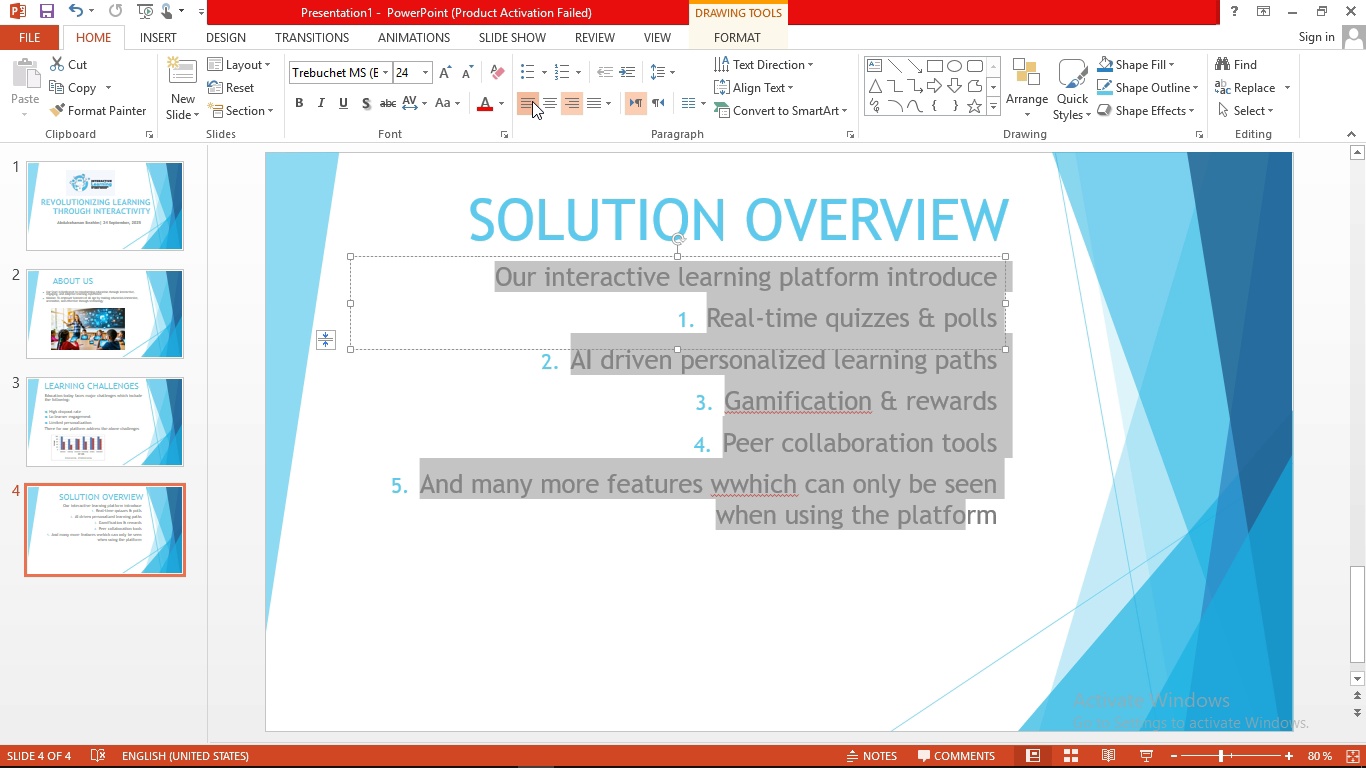 
left_click([532, 101])
 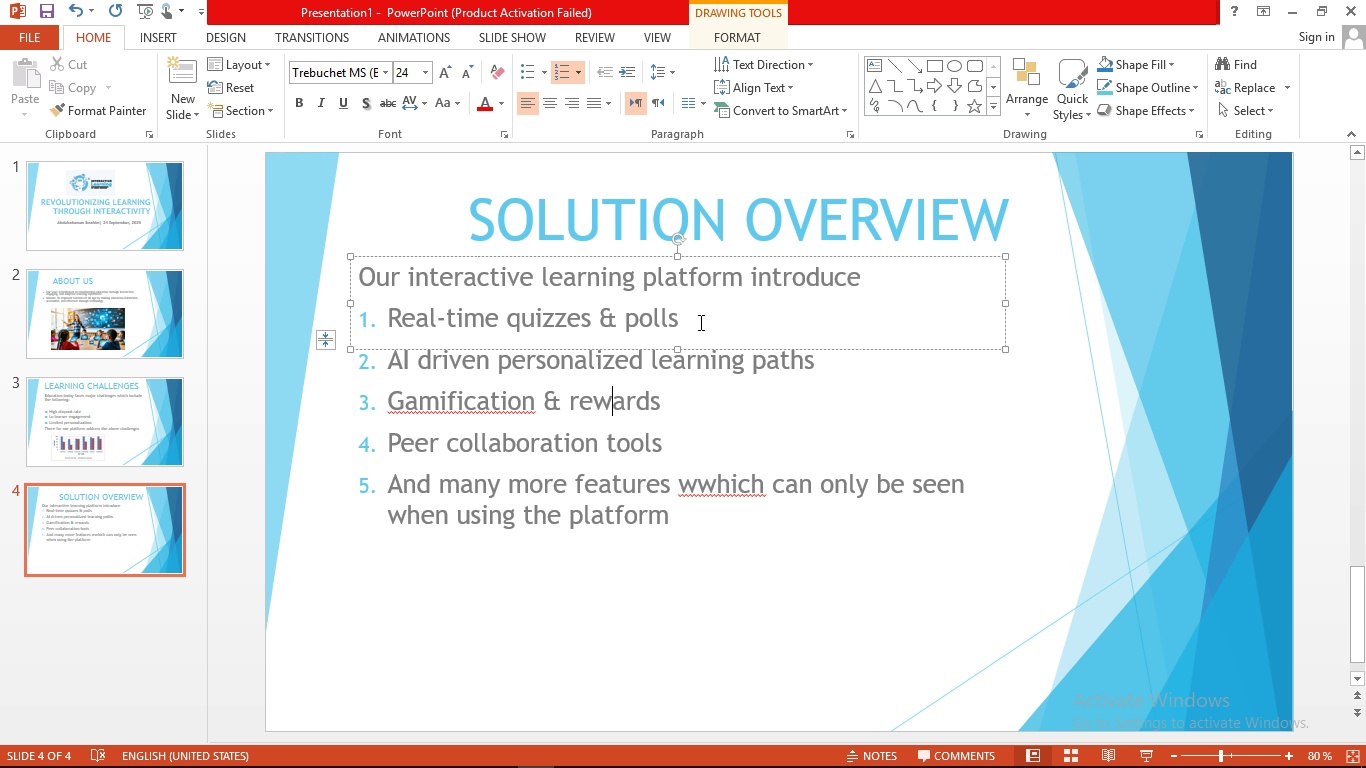 
left_click([700, 323])
 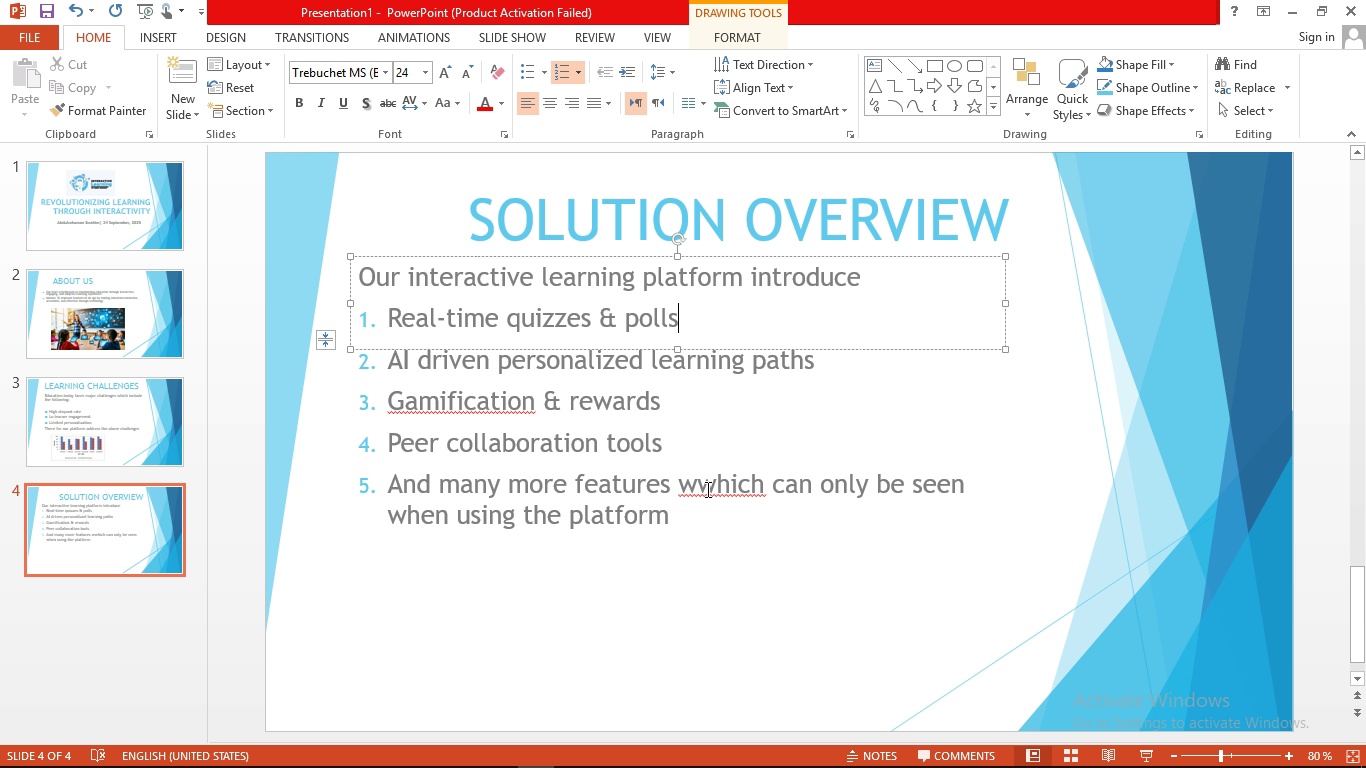 
right_click([706, 489])
 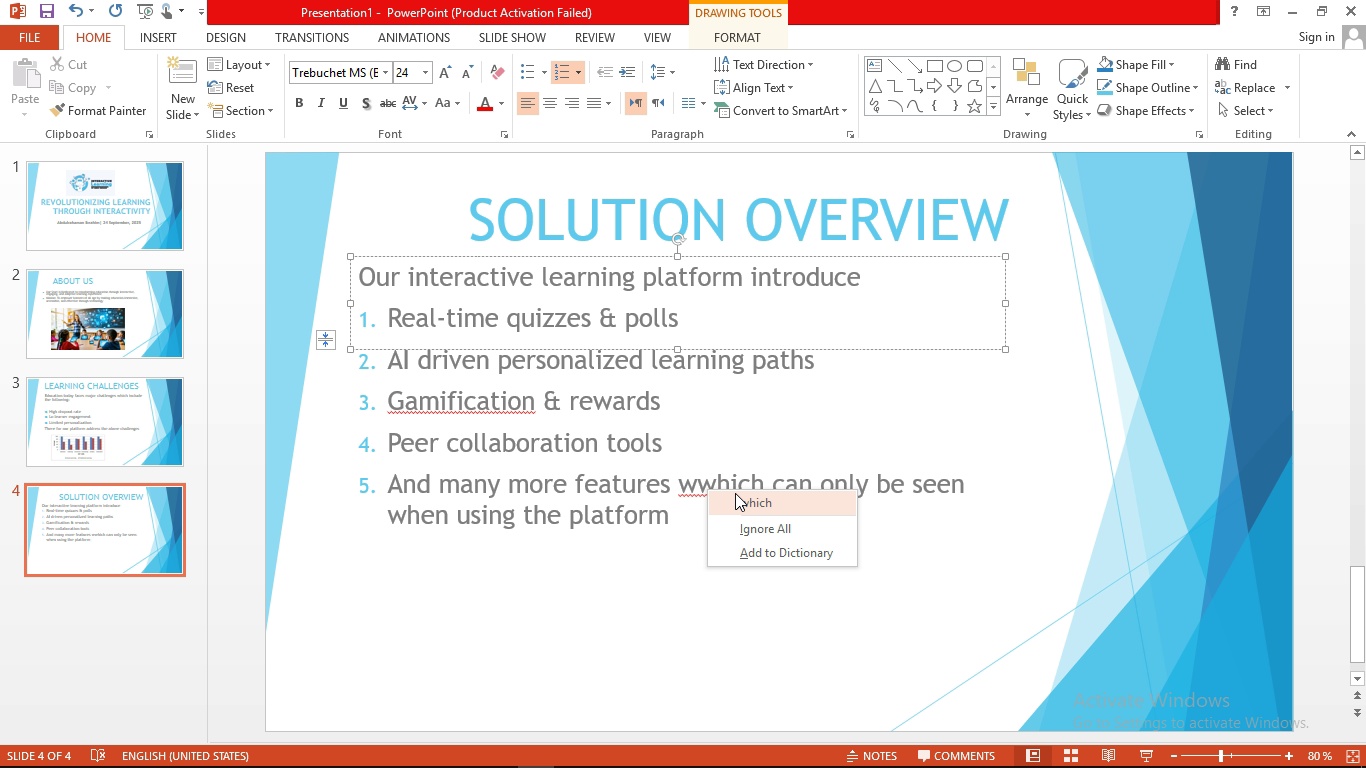 
left_click([735, 493])
 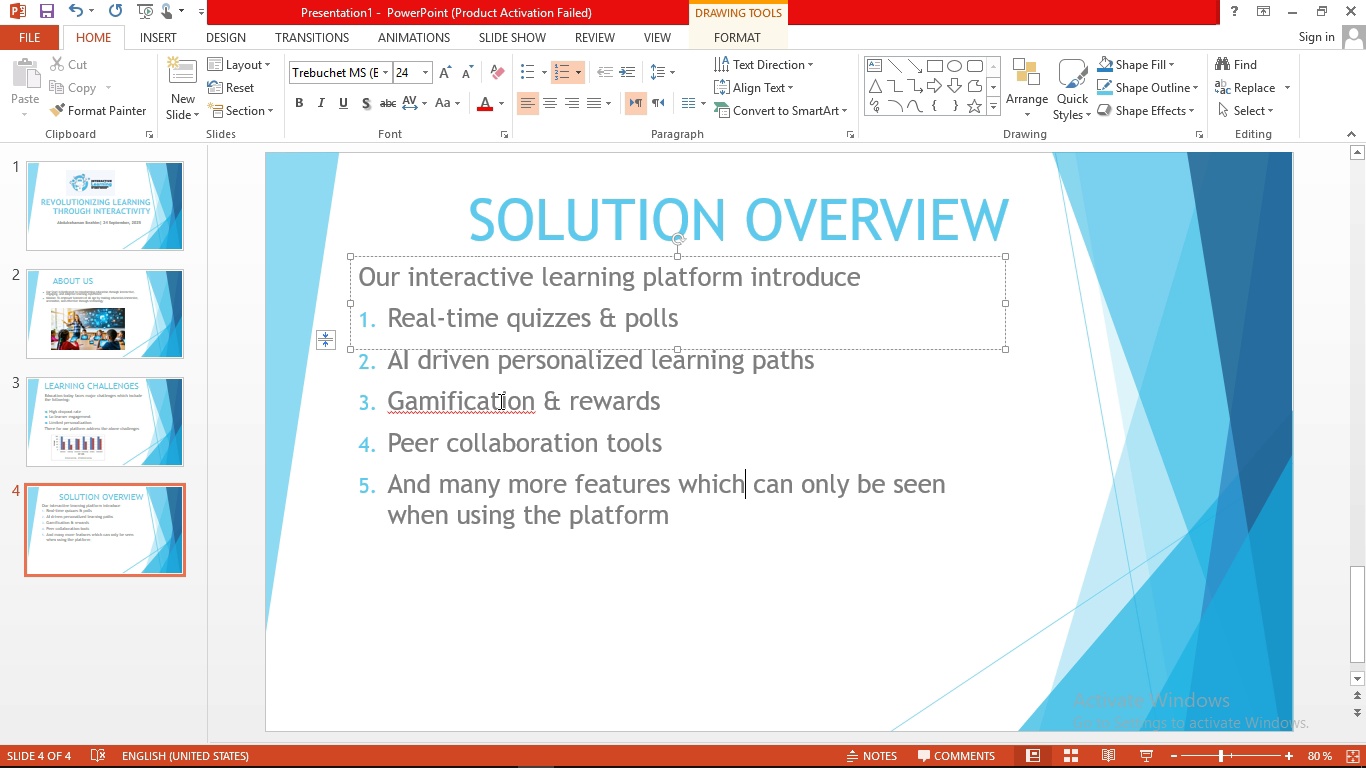 
left_click([499, 401])
 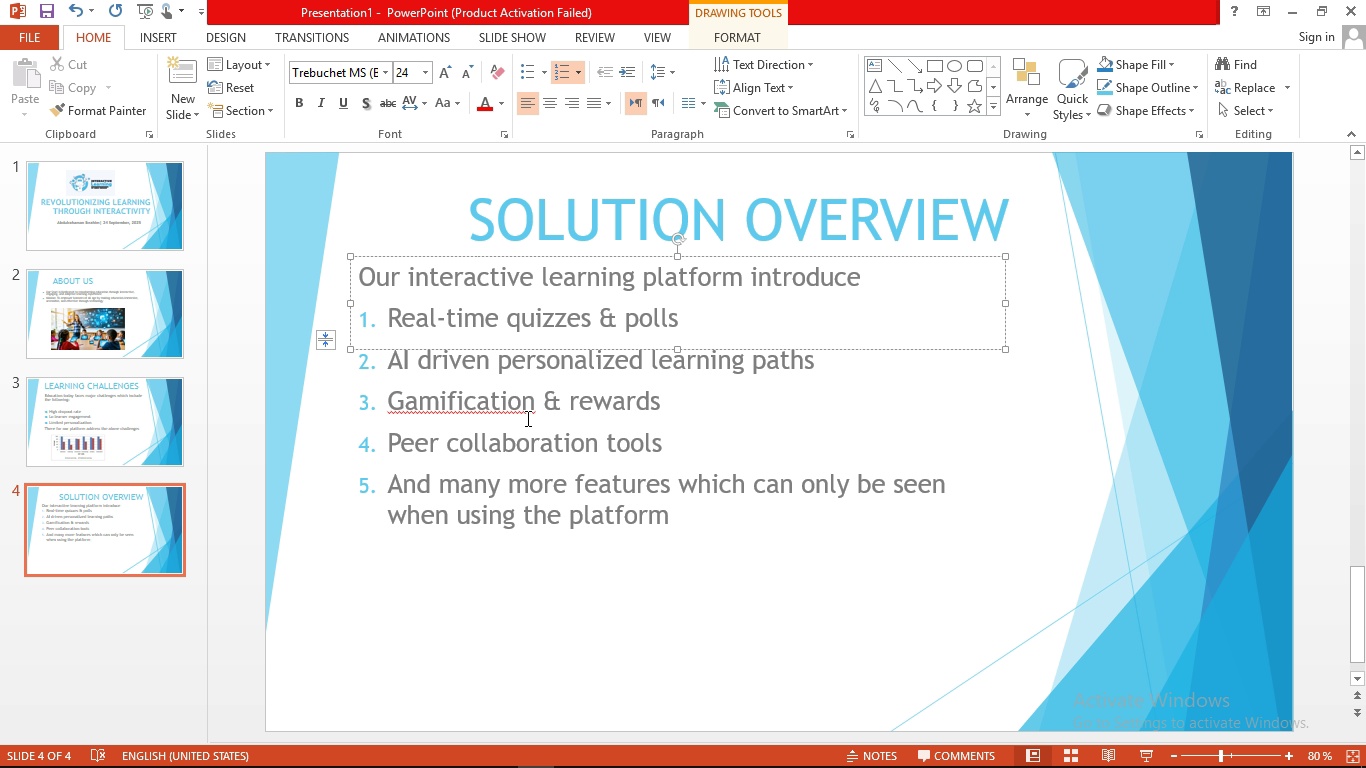 
left_click([526, 418])
 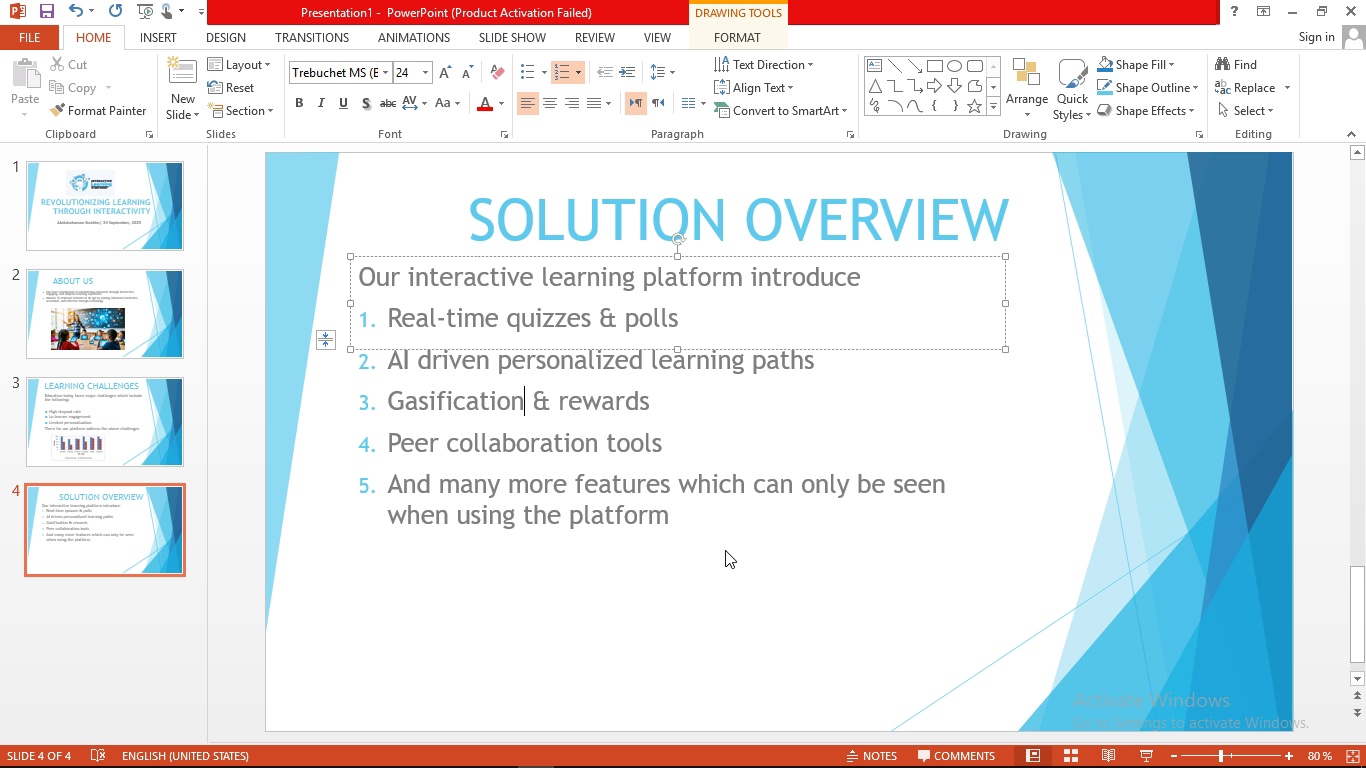 
left_click([726, 550])
 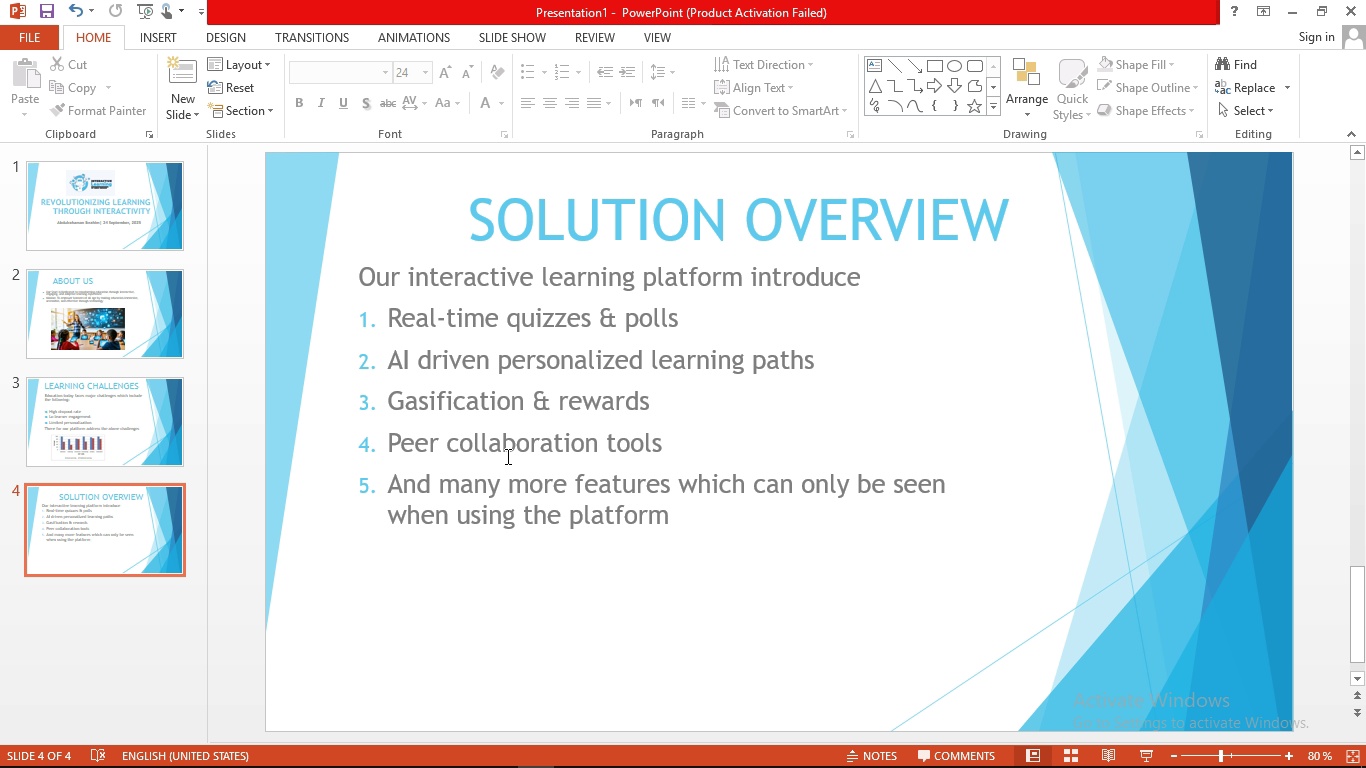 
left_click([498, 448])
 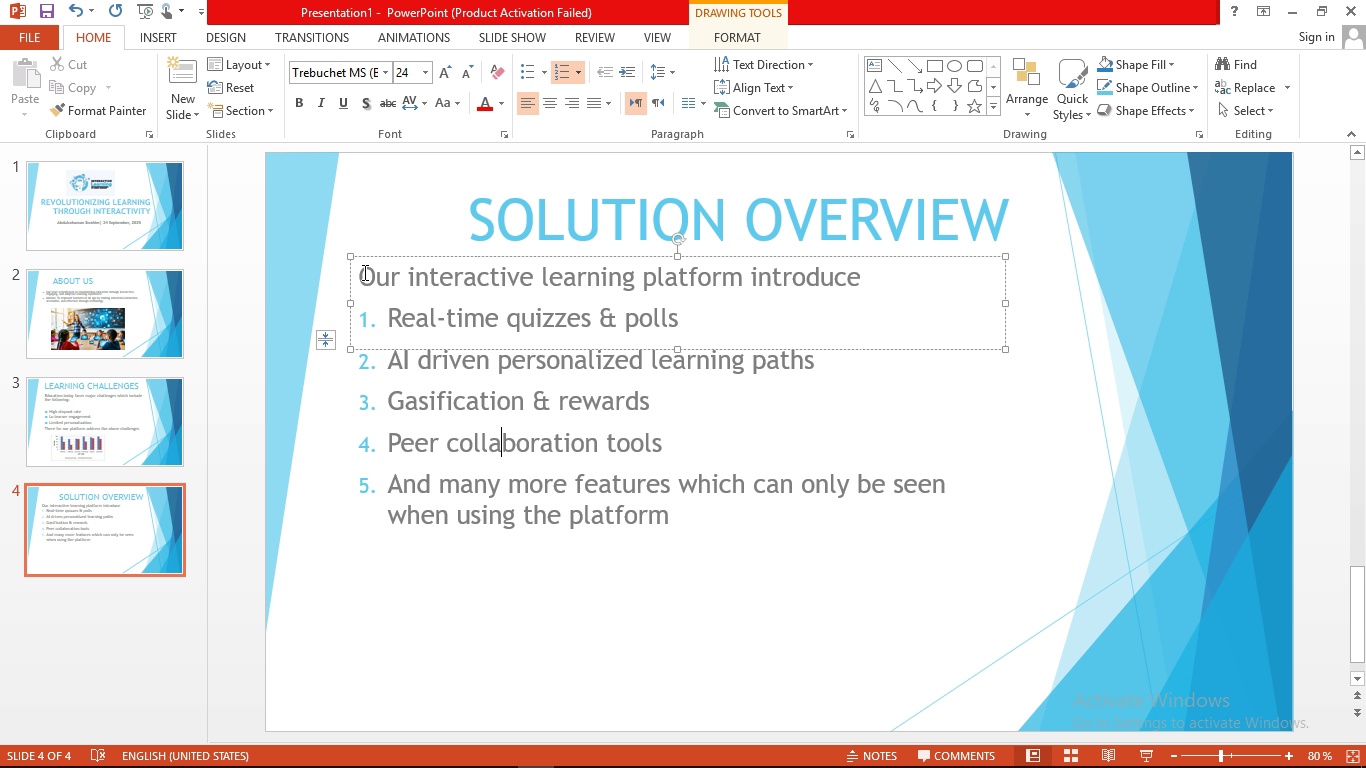 
left_click_drag(start_coordinate=[363, 272], to_coordinate=[709, 537])
 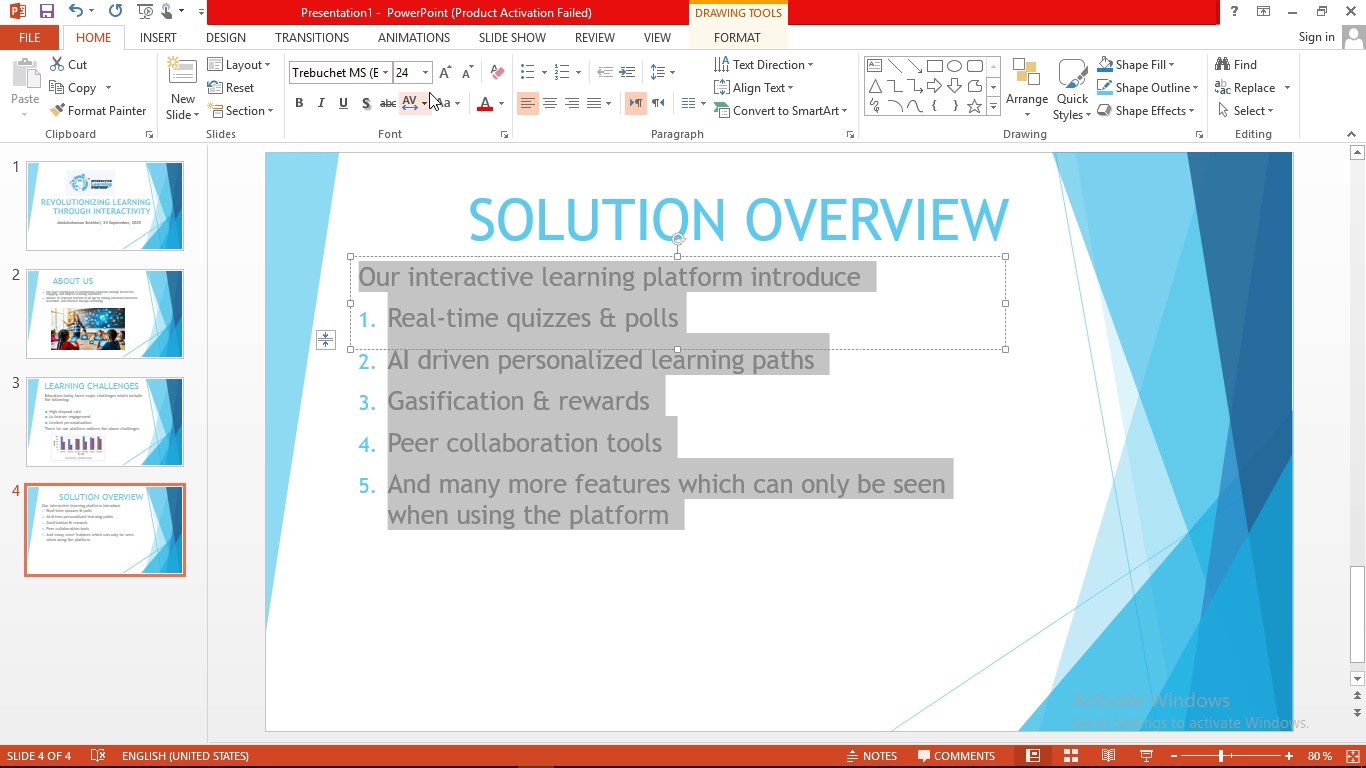 
left_click([425, 78])
 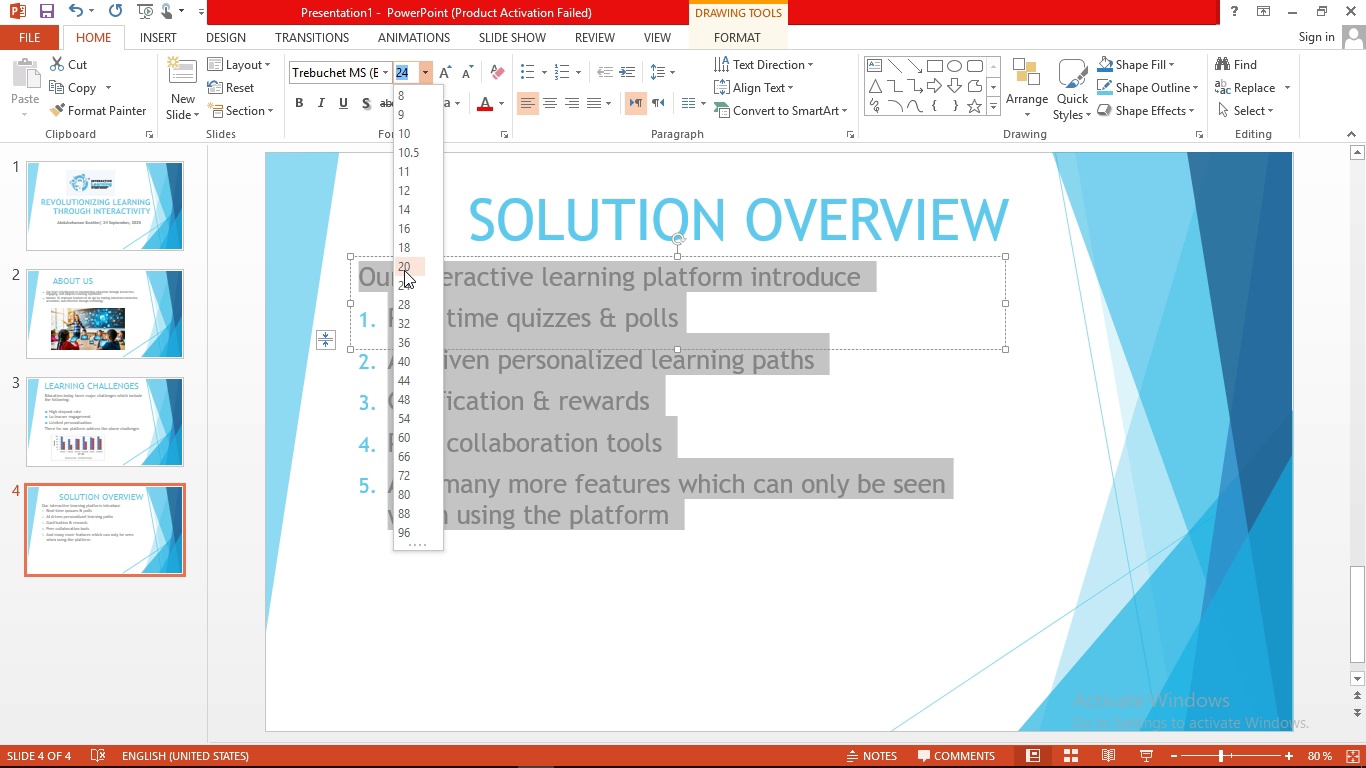 
left_click([404, 270])
 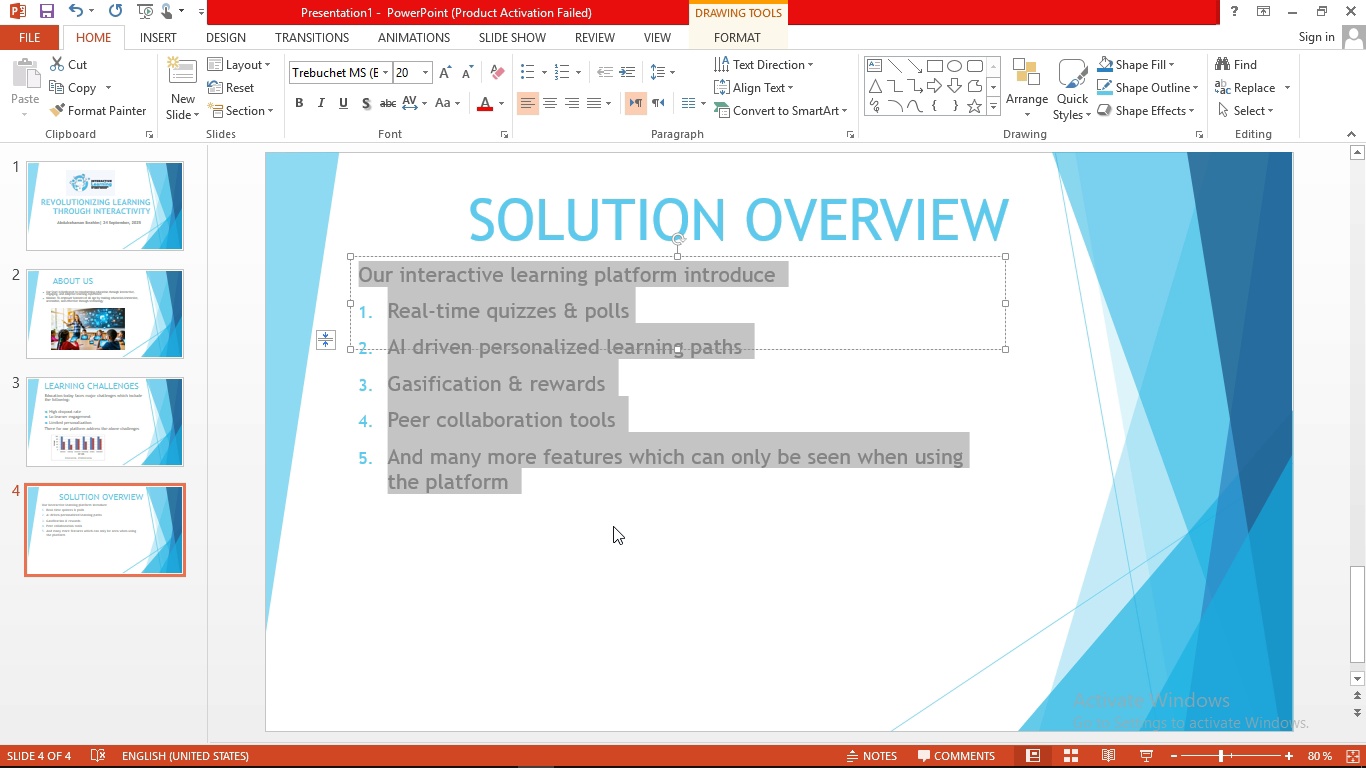 
left_click([613, 526])
 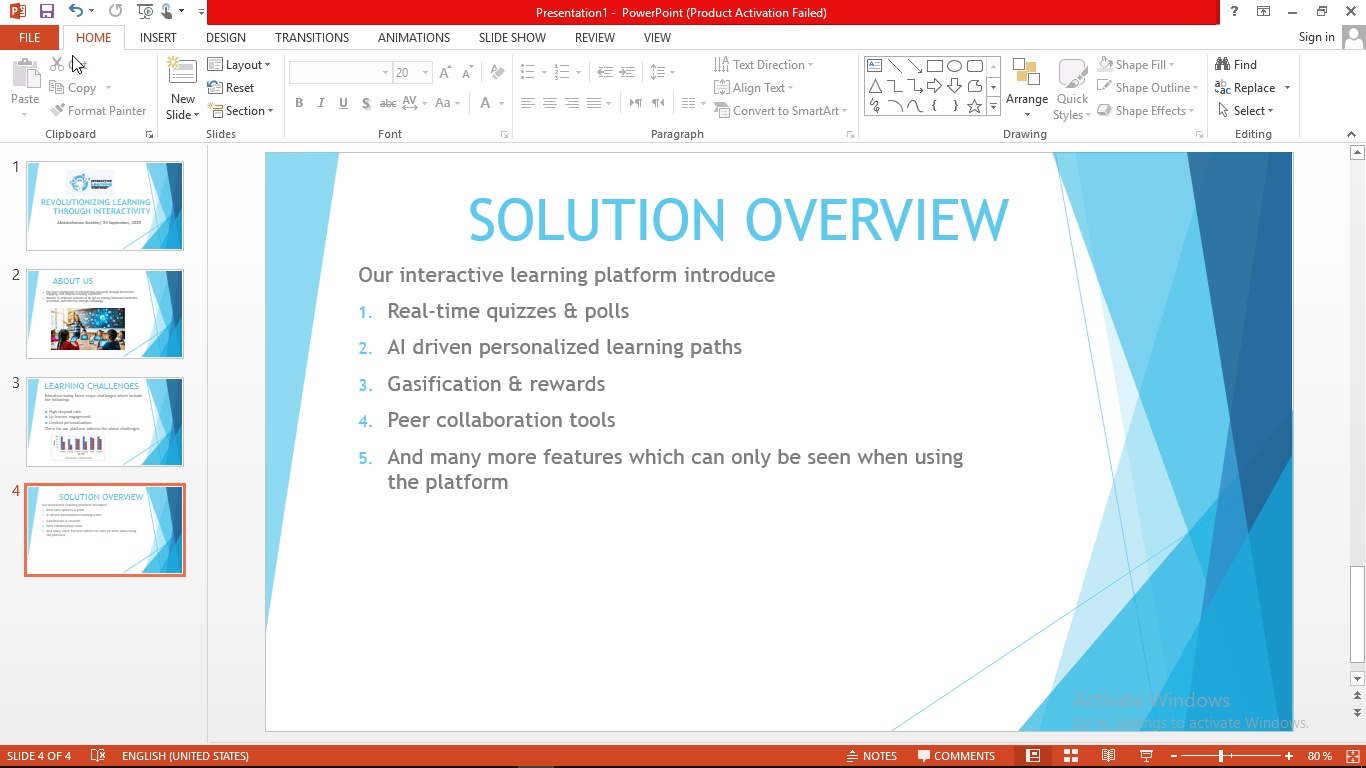 
left_click([145, 38])
 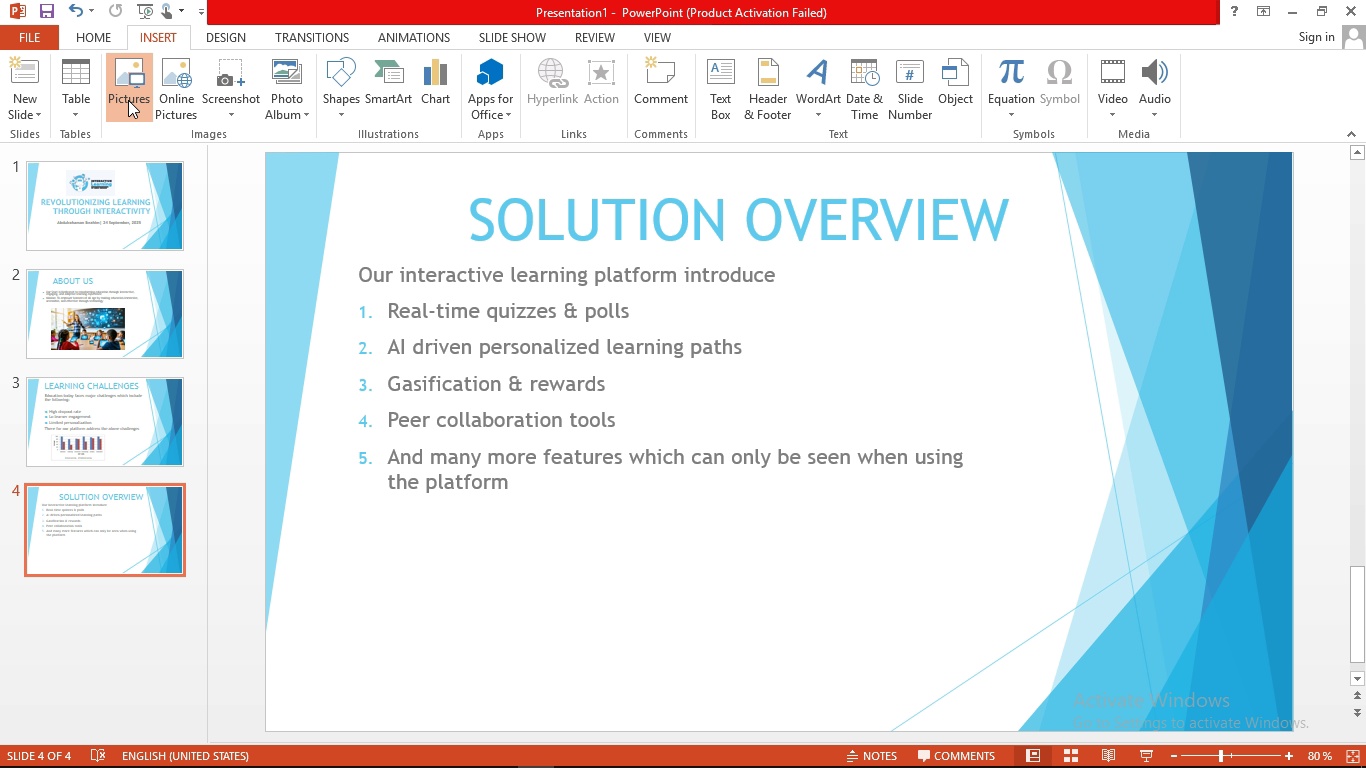 
left_click([128, 100])
 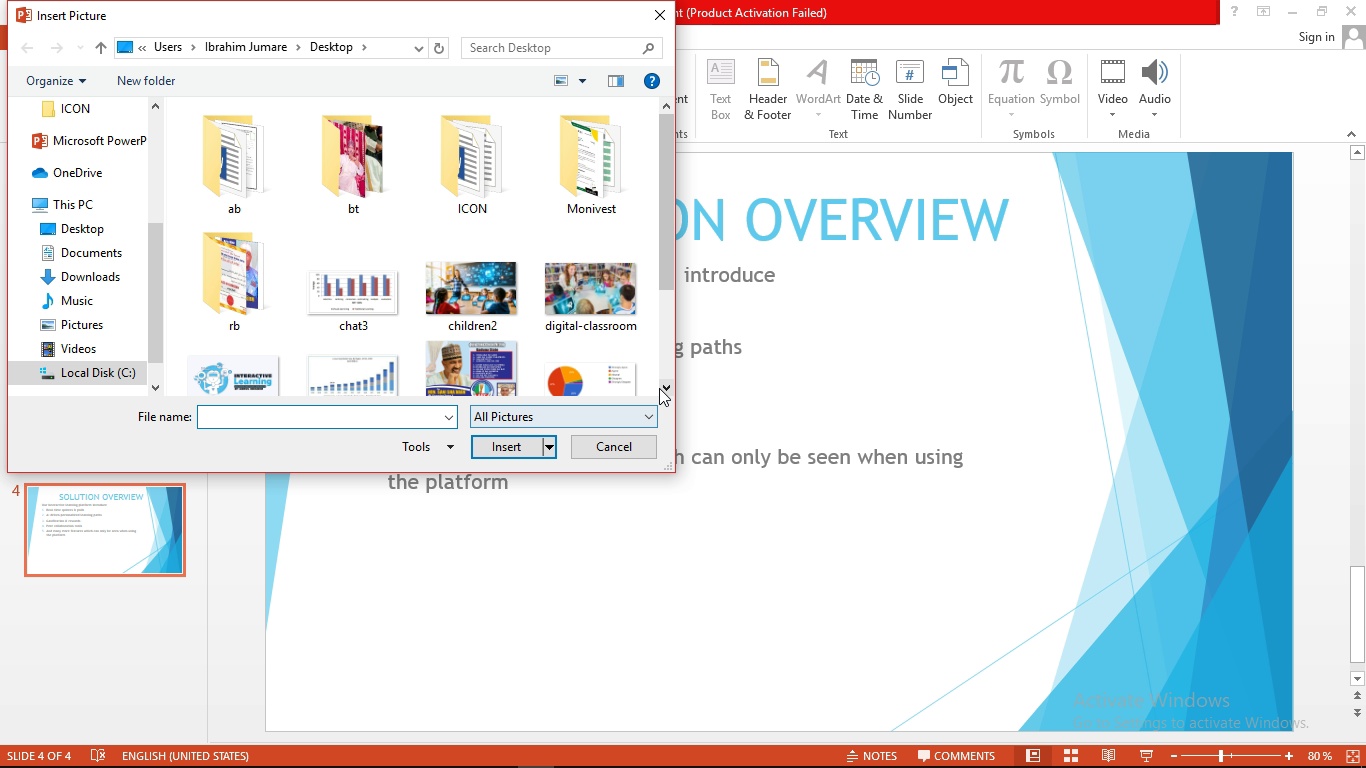 
left_click([659, 388])
 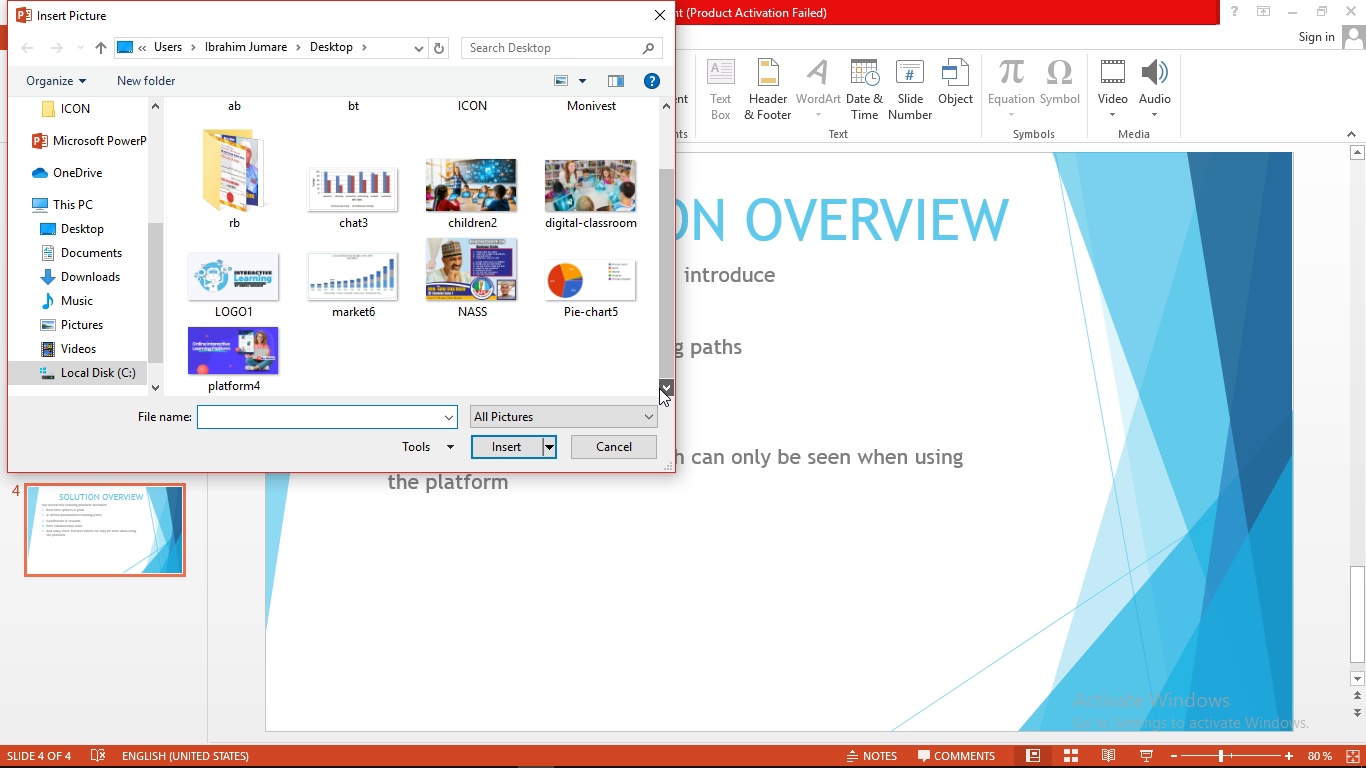 
left_click([659, 388])
 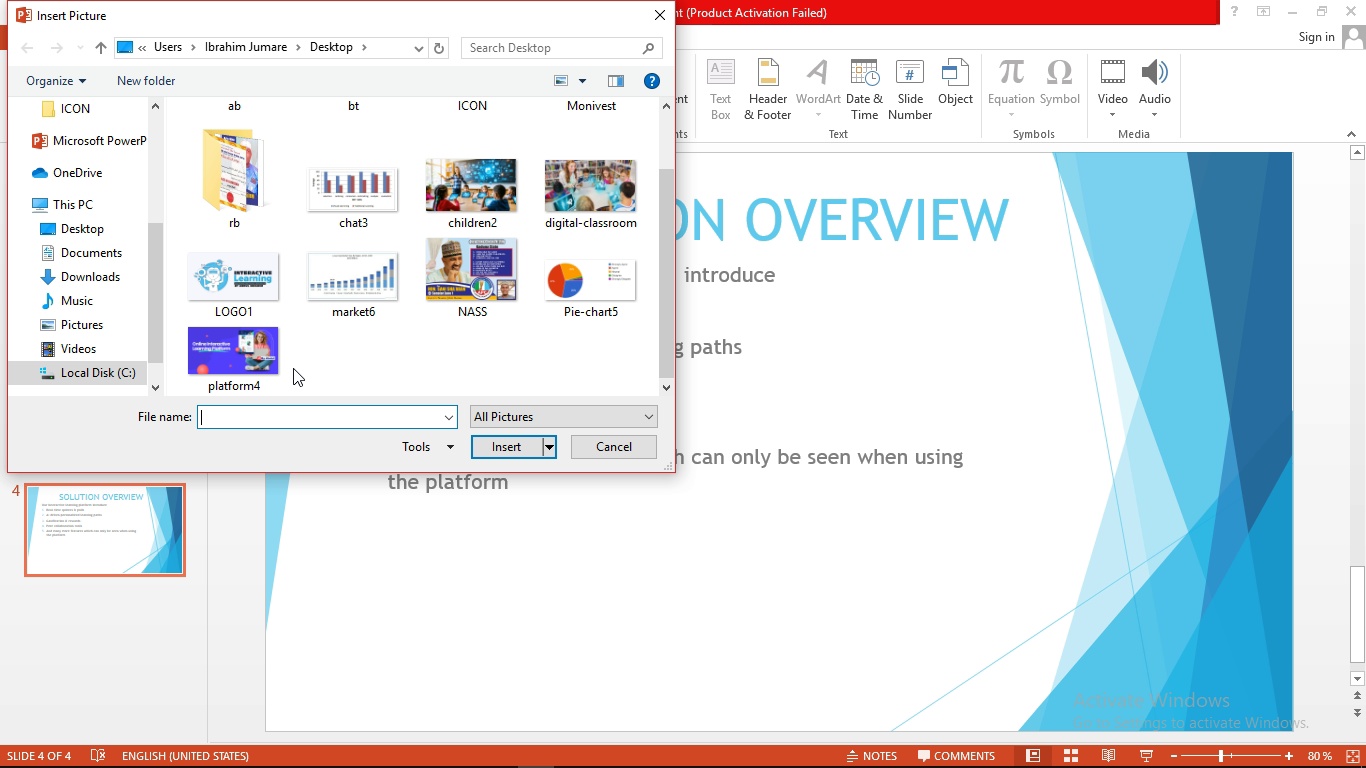 
left_click([257, 366])
 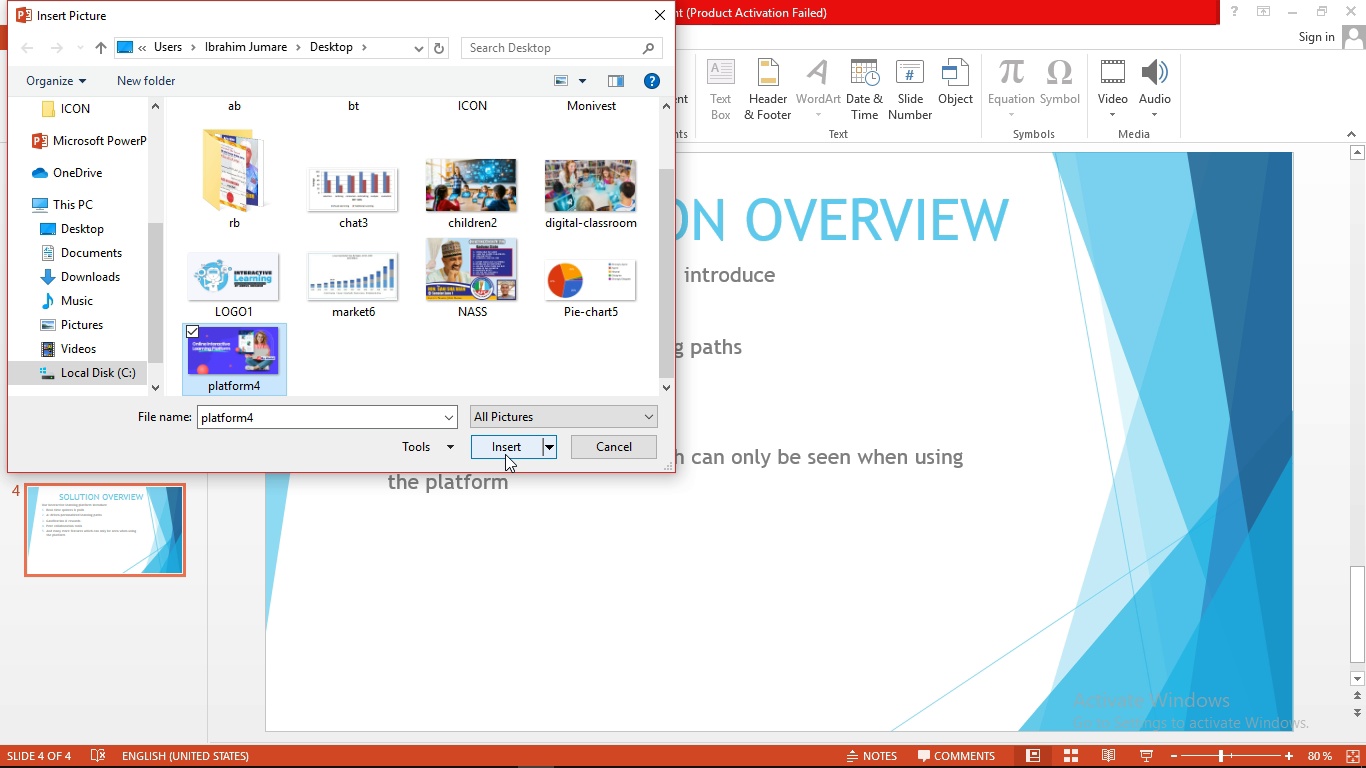 
left_click([505, 454])
 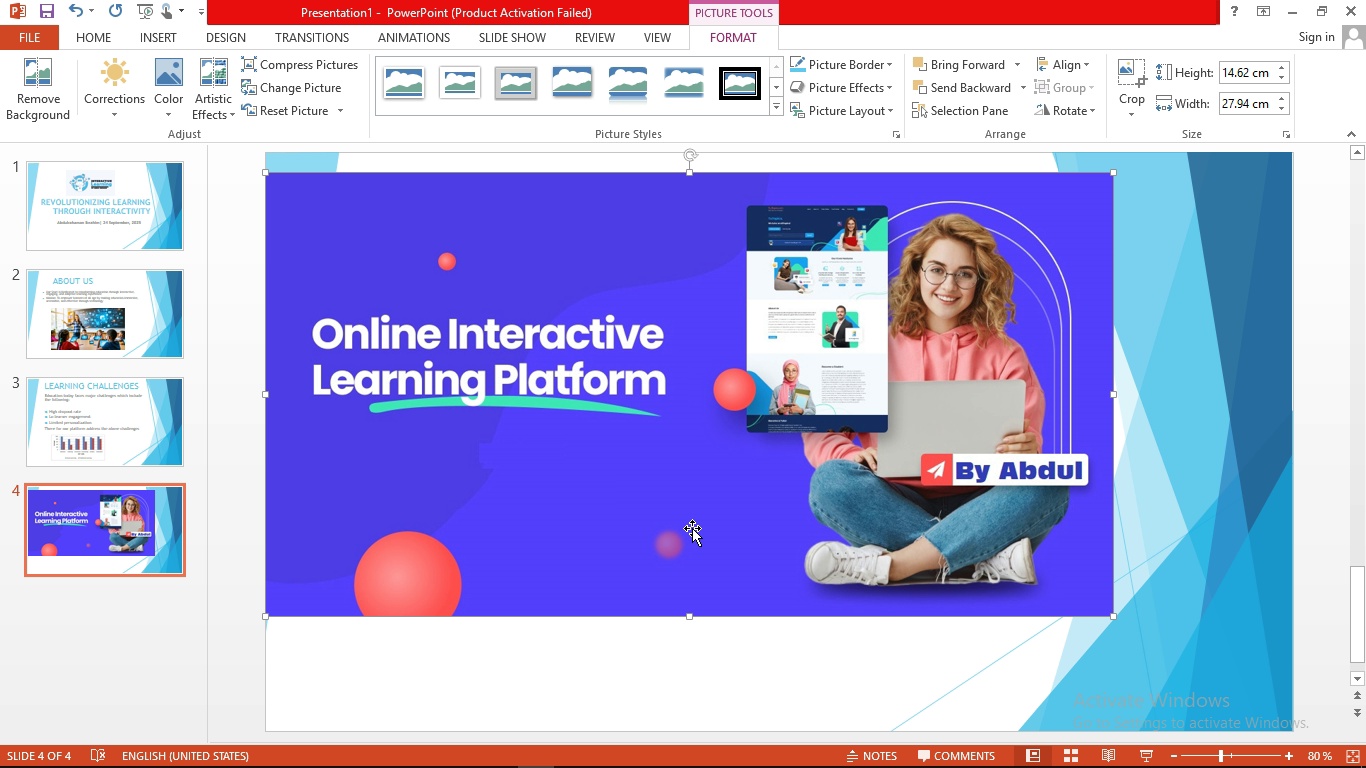 
left_click([693, 528])
 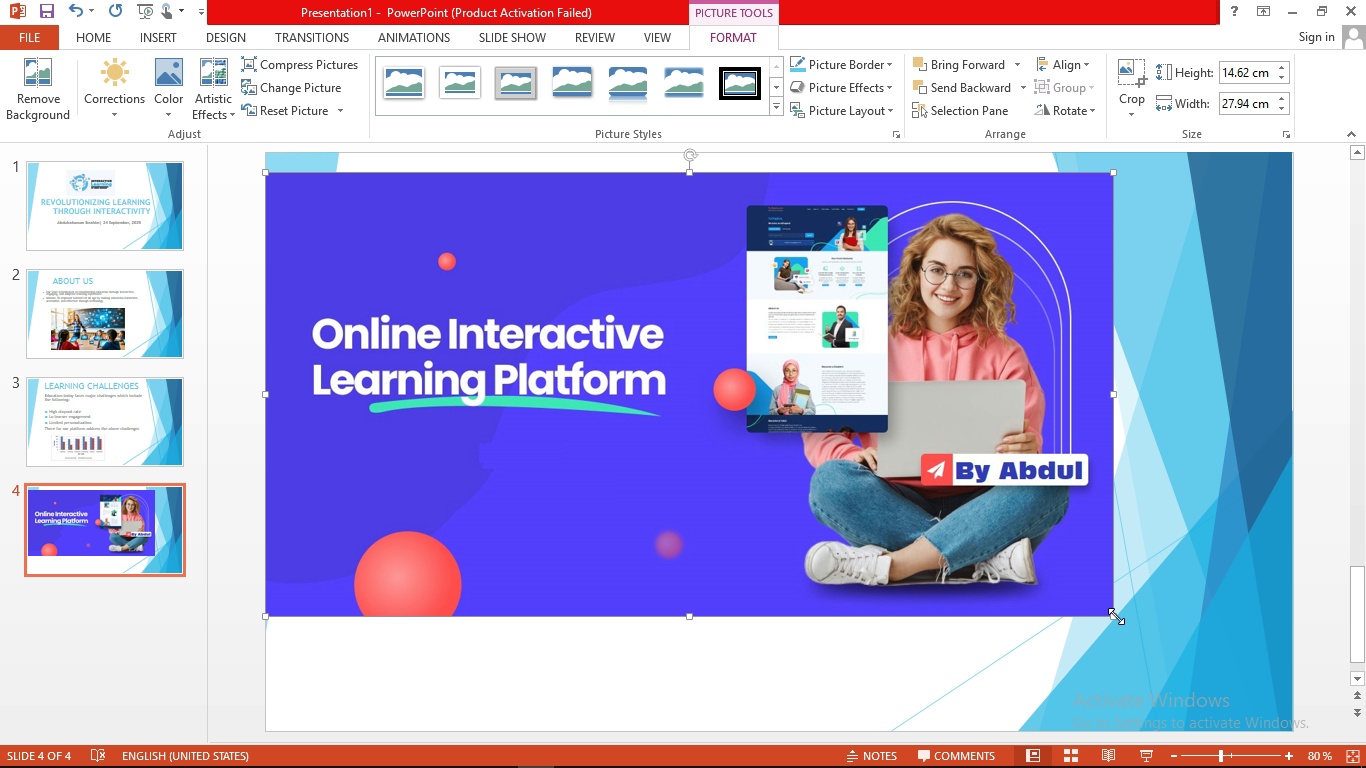 
left_click_drag(start_coordinate=[1114, 618], to_coordinate=[633, 417])
 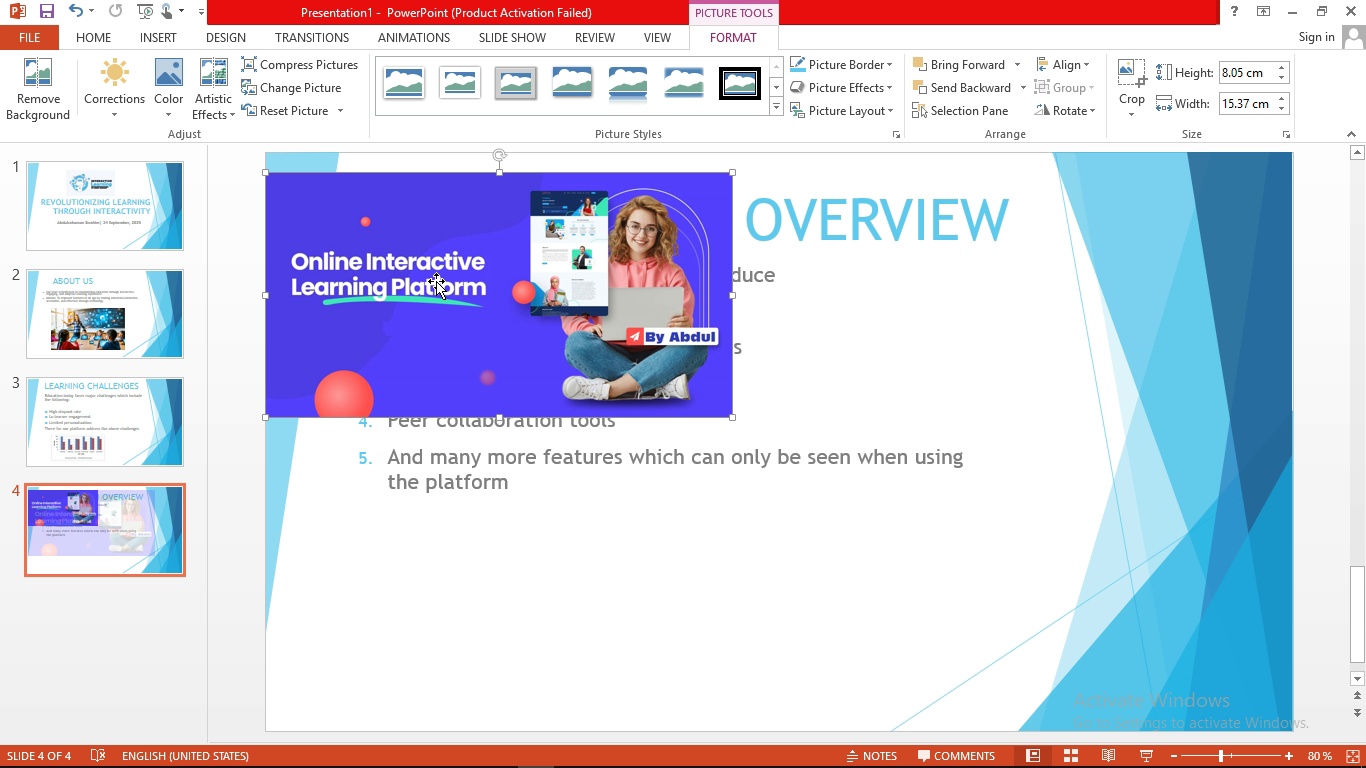 
left_click_drag(start_coordinate=[436, 281], to_coordinate=[710, 591])
 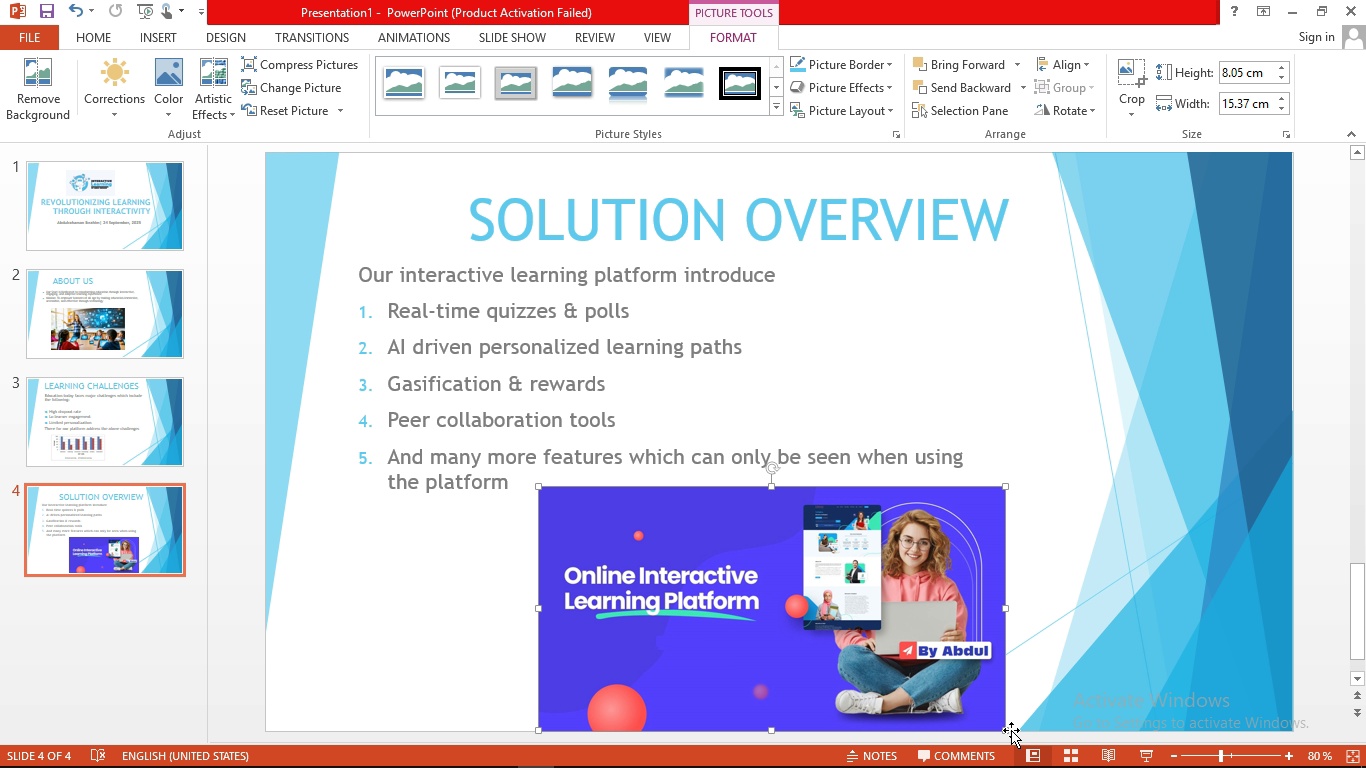 
left_click_drag(start_coordinate=[1007, 731], to_coordinate=[910, 689])
 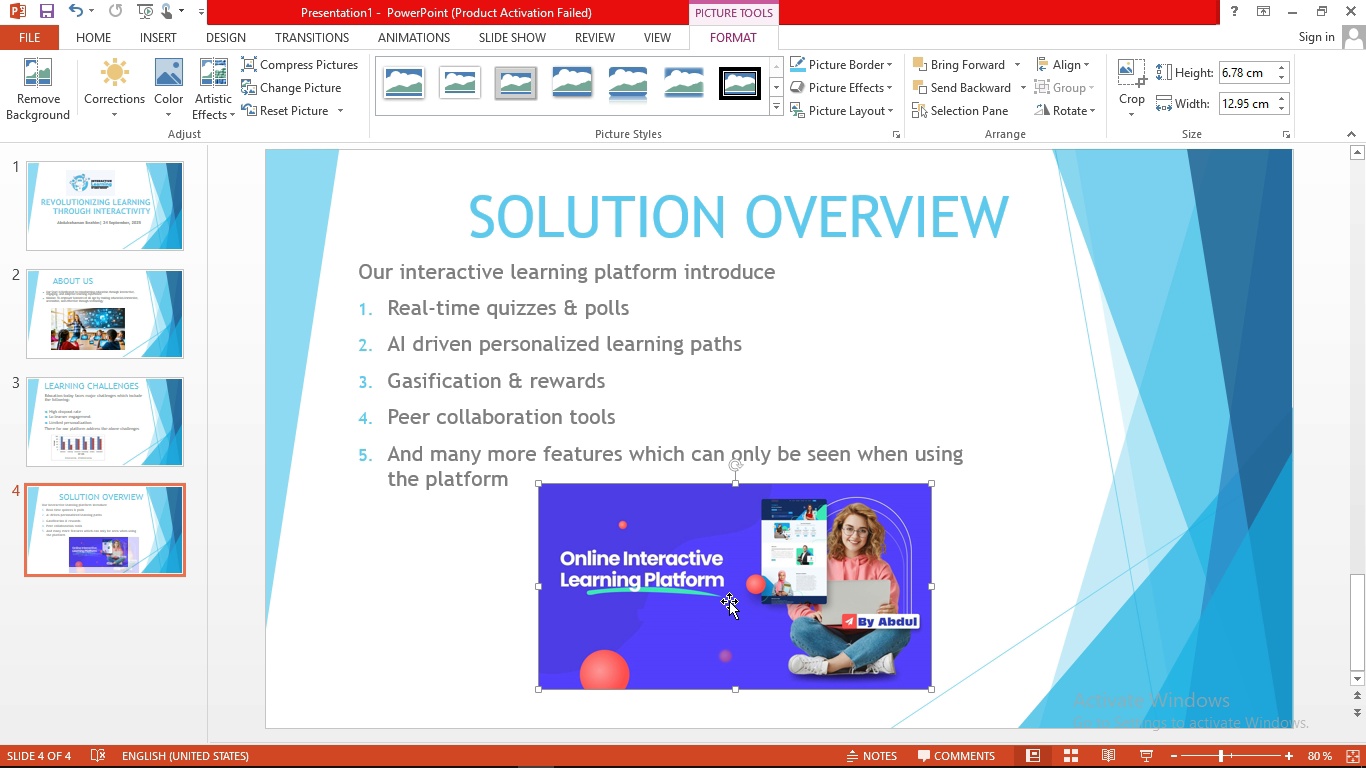 
left_click_drag(start_coordinate=[729, 601], to_coordinate=[718, 601])
 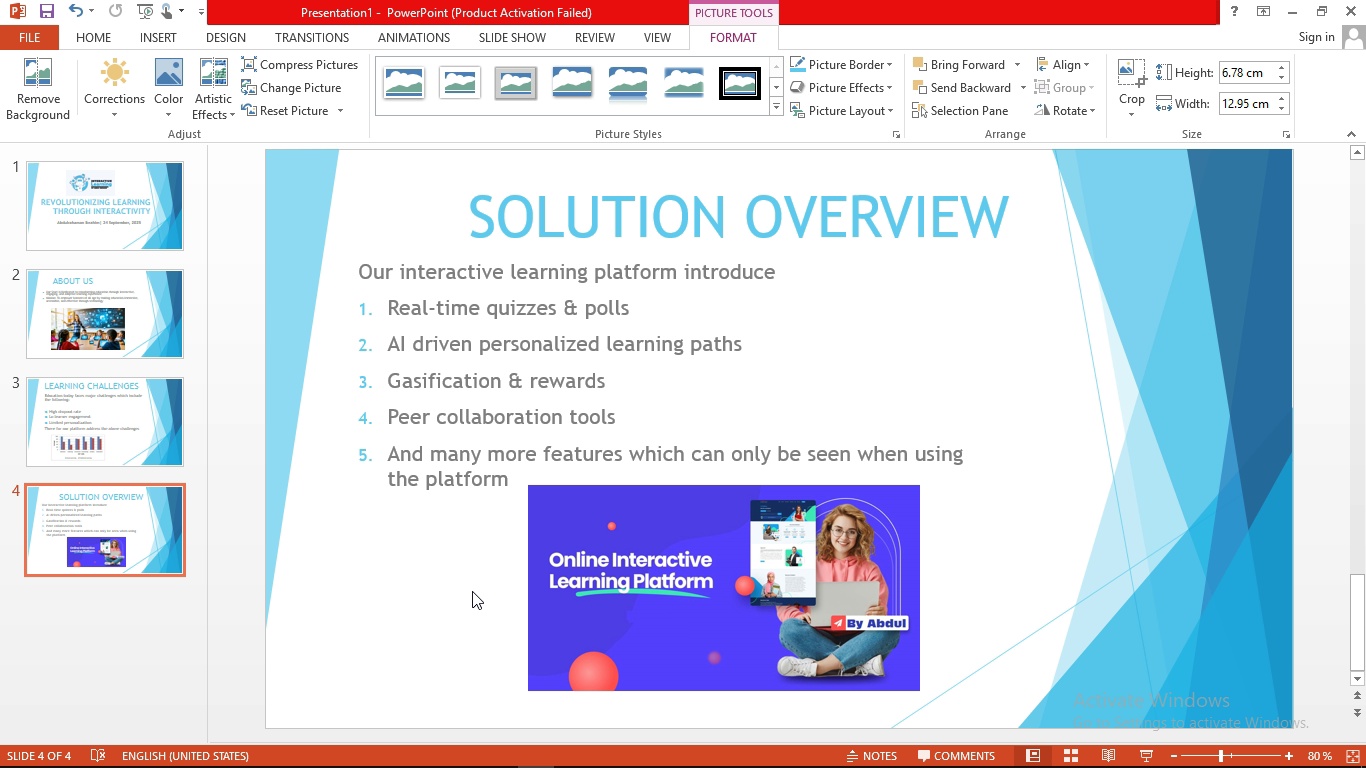 
left_click([472, 591])
 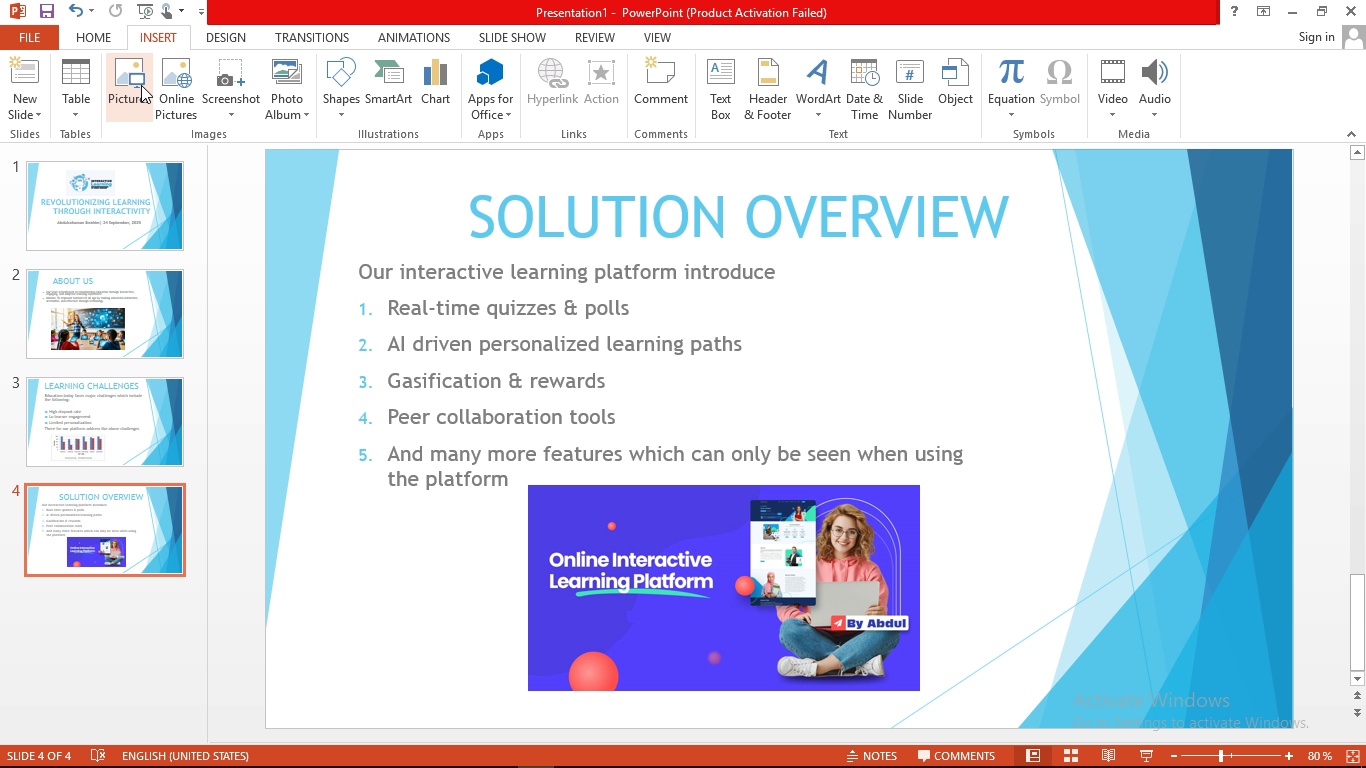 
left_click([30, 113])
 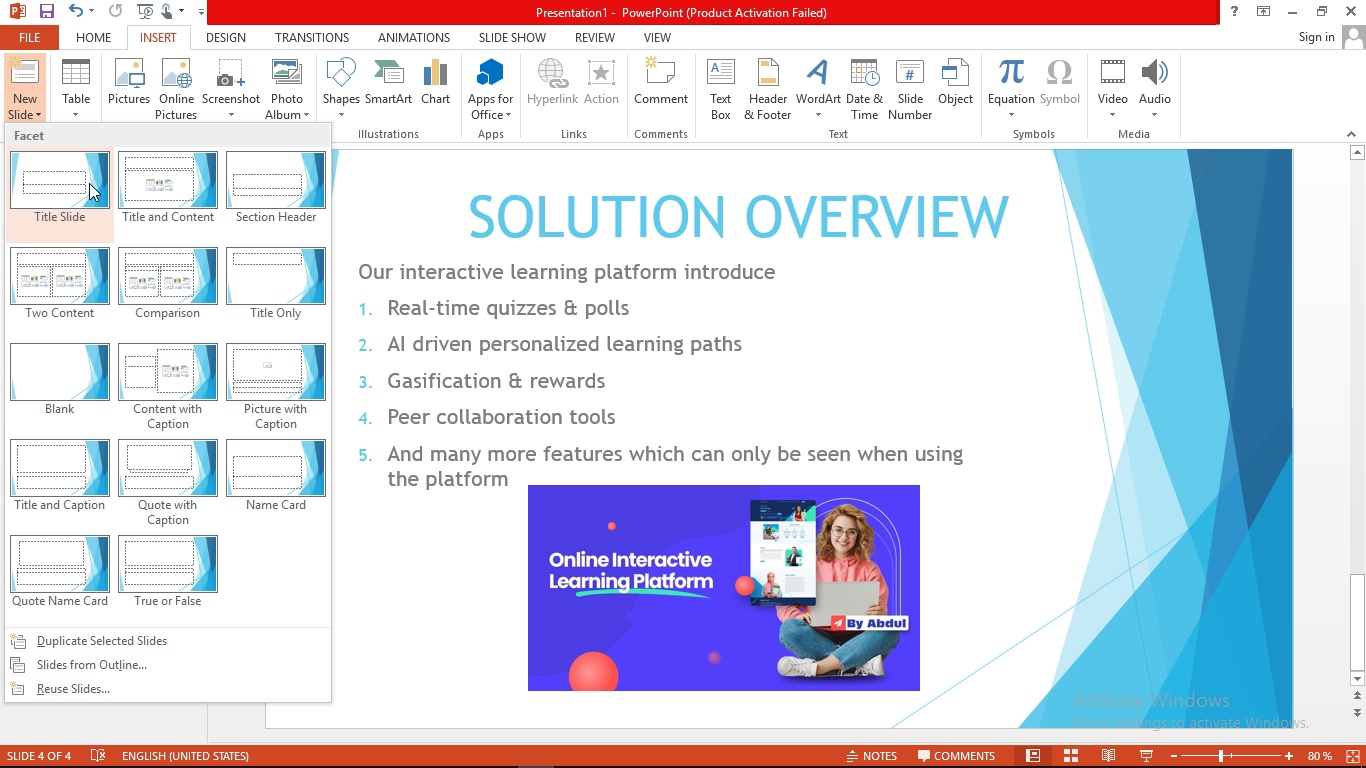 
left_click([89, 183])
 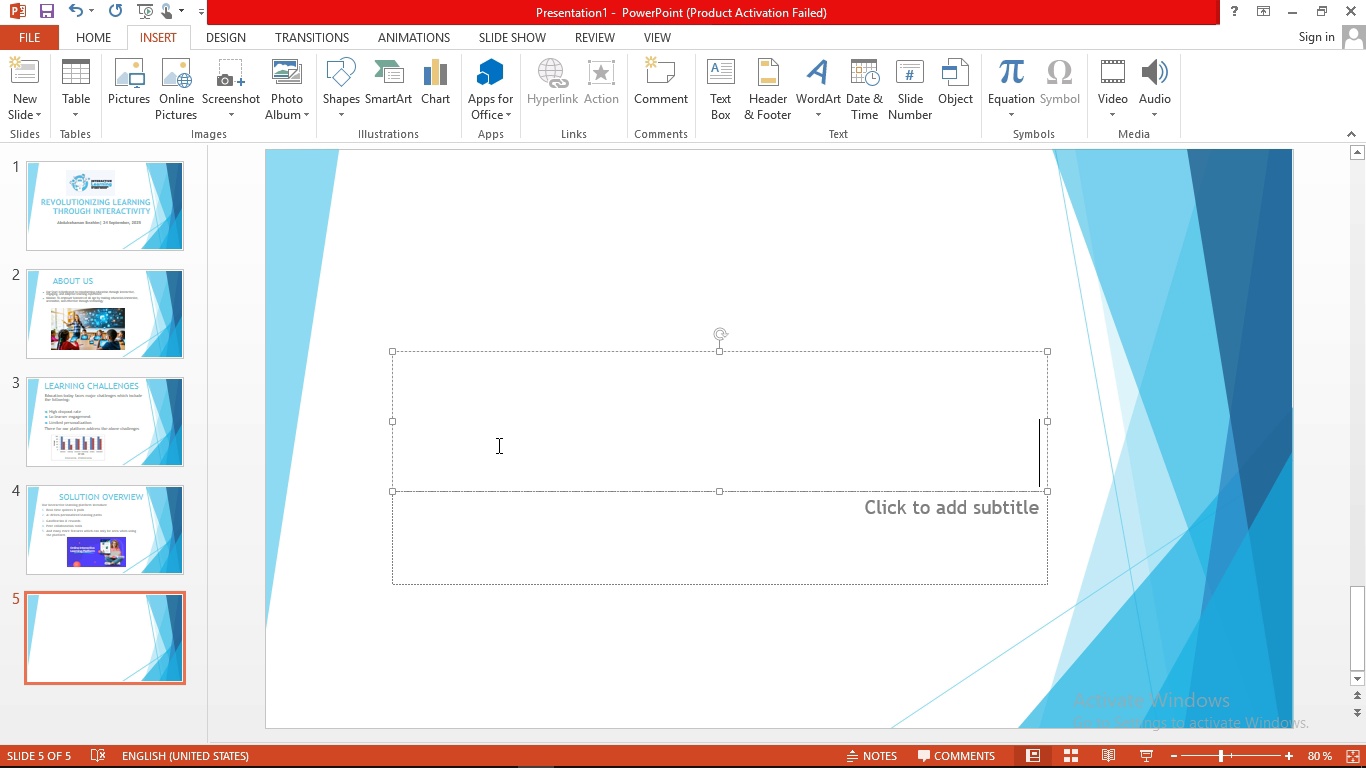 
left_click([497, 445])
 